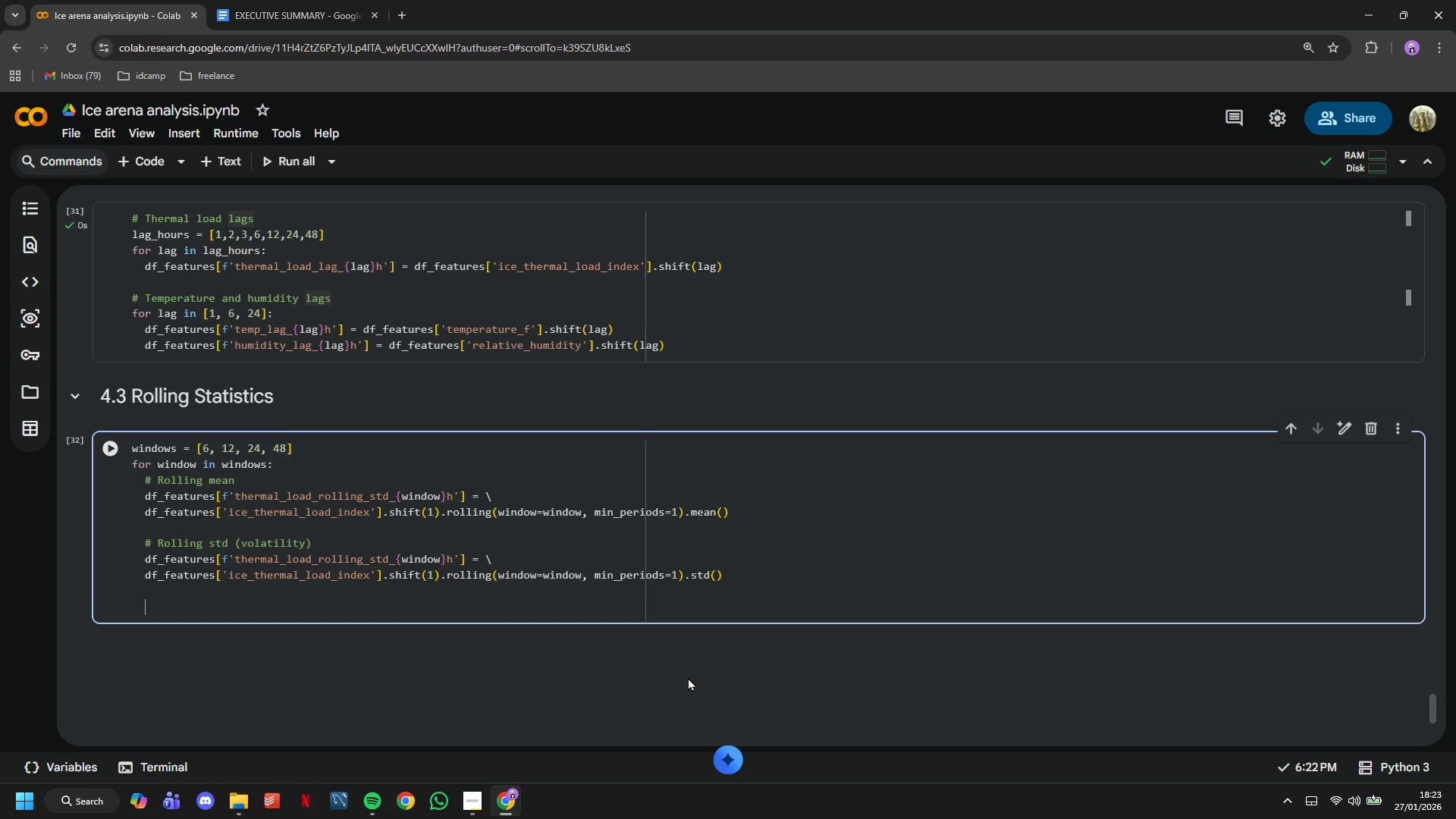 
wait(10.03)
 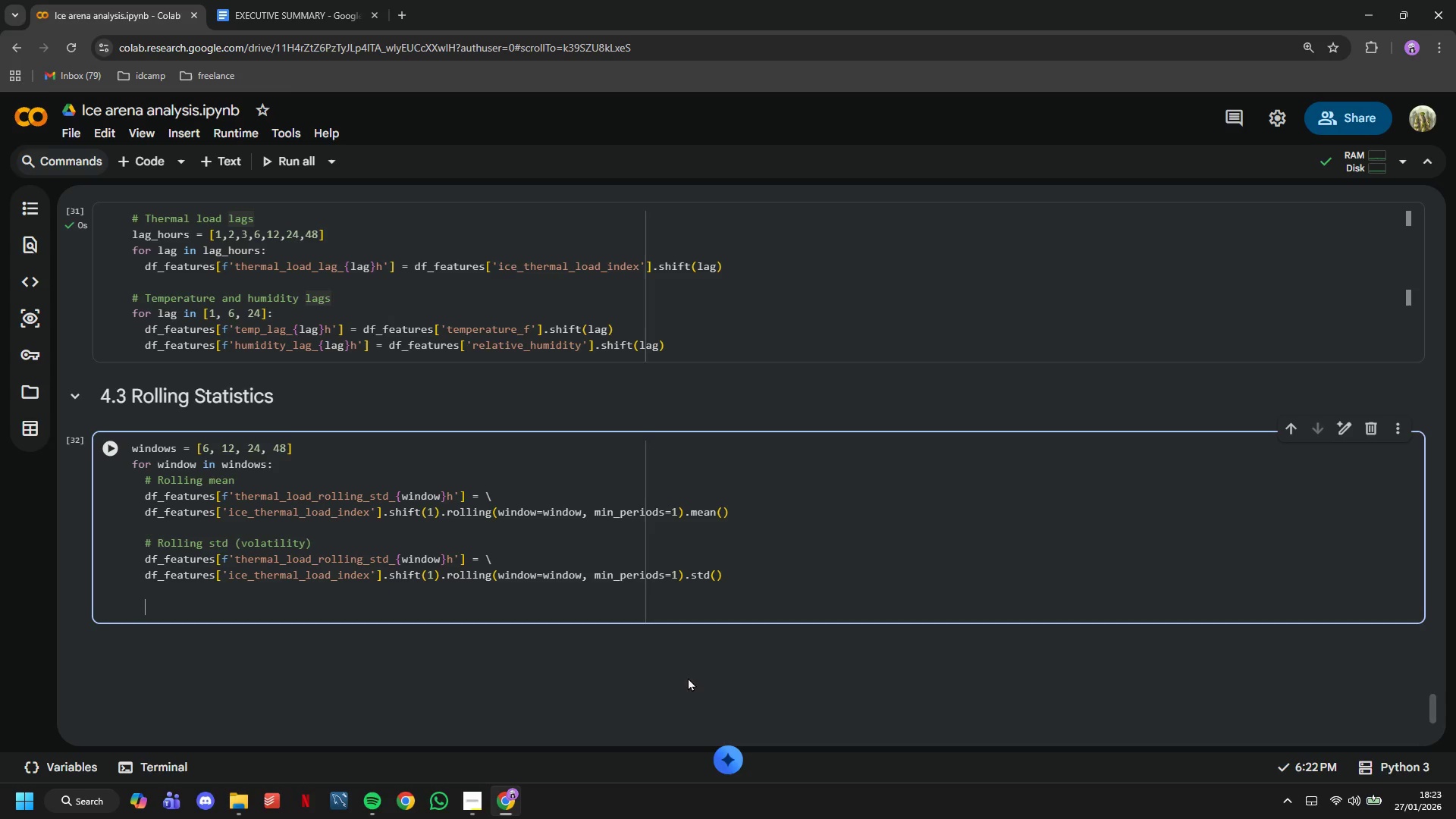 
type(# Temeratur)
key(Backspace)
key(Backspace)
key(Backspace)
key(Backspace)
key(Backspace)
key(Backspace)
type(perature rolling mean)
 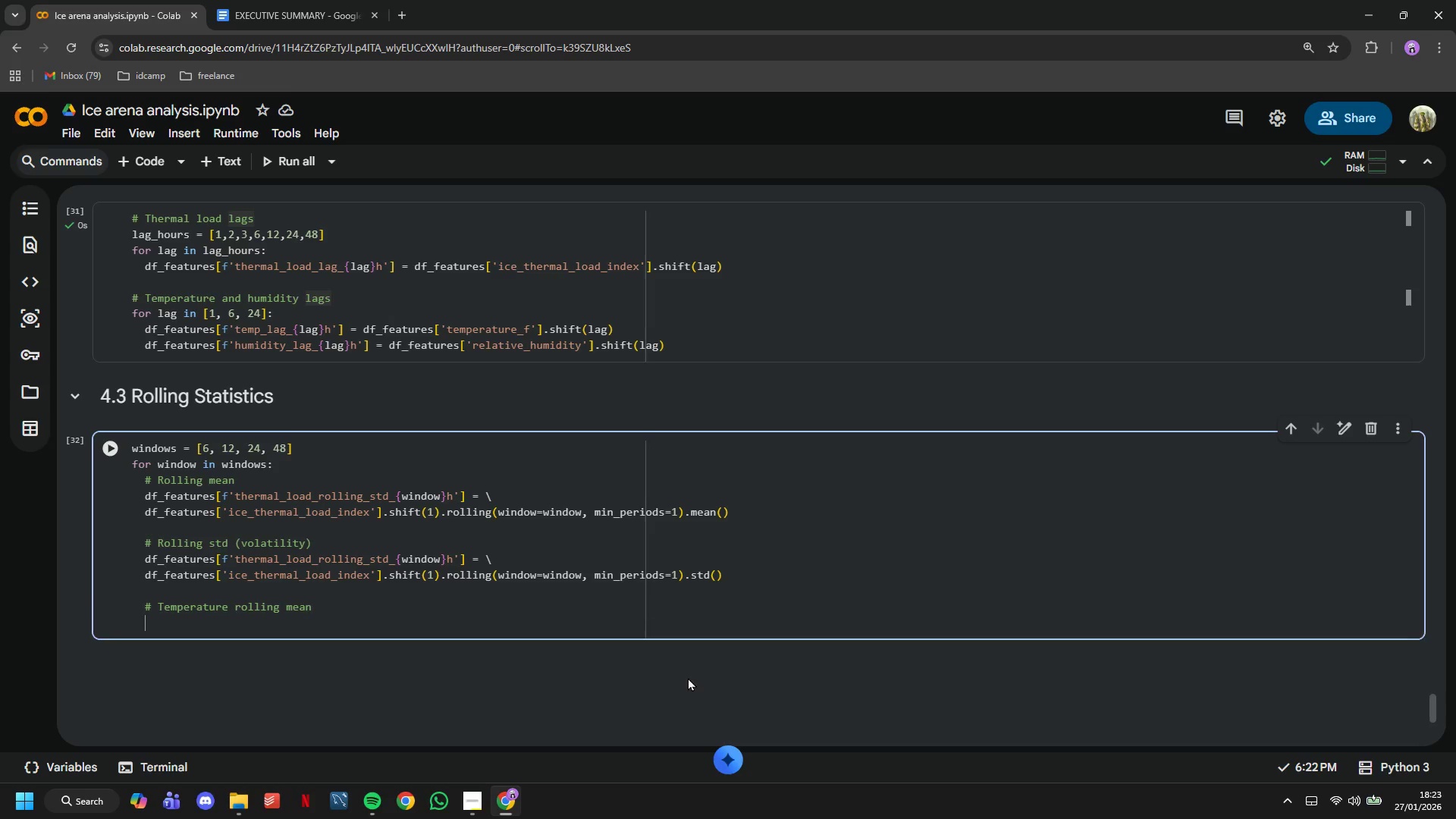 
key(Enter)
 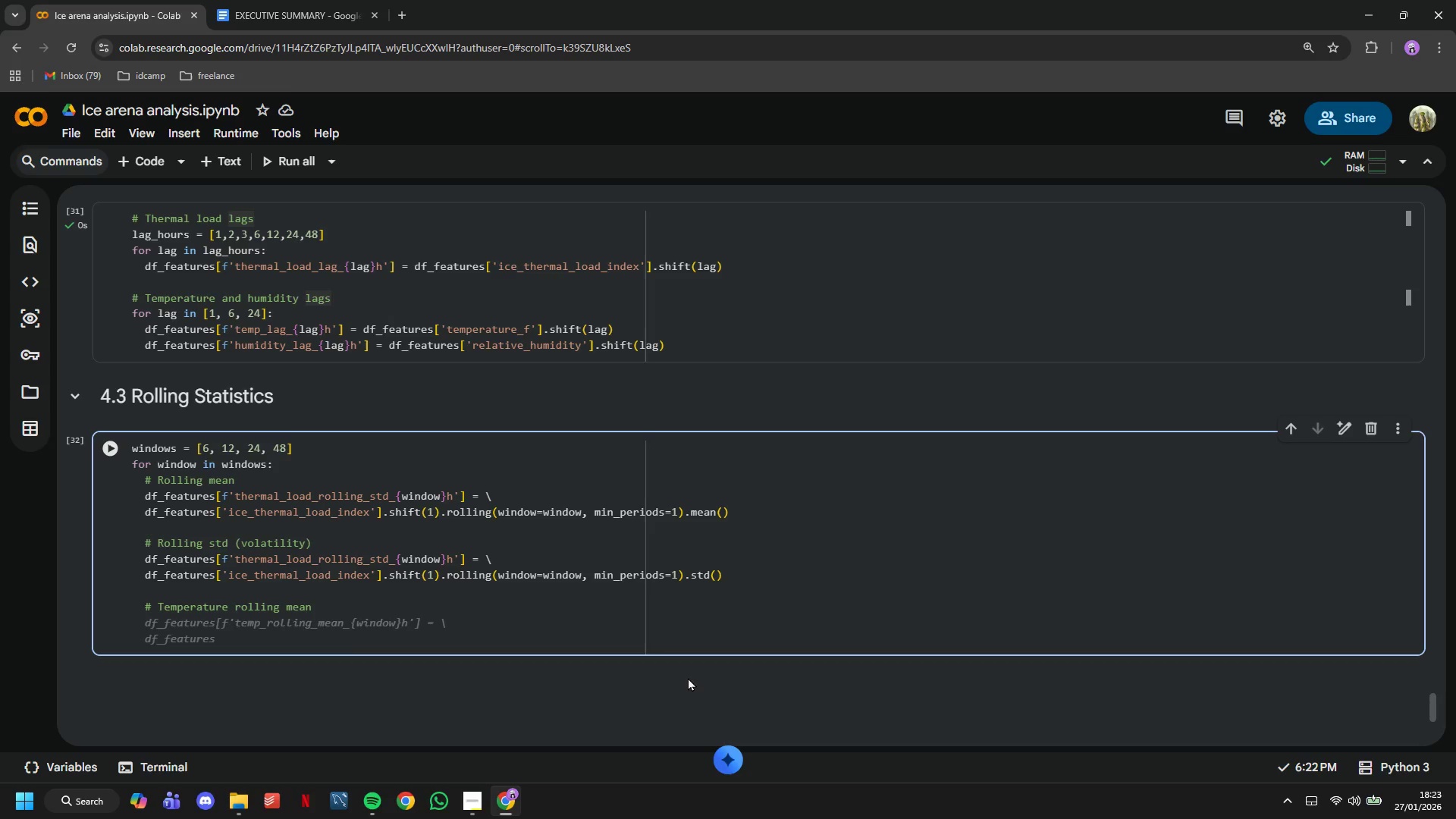 
key(Tab)
 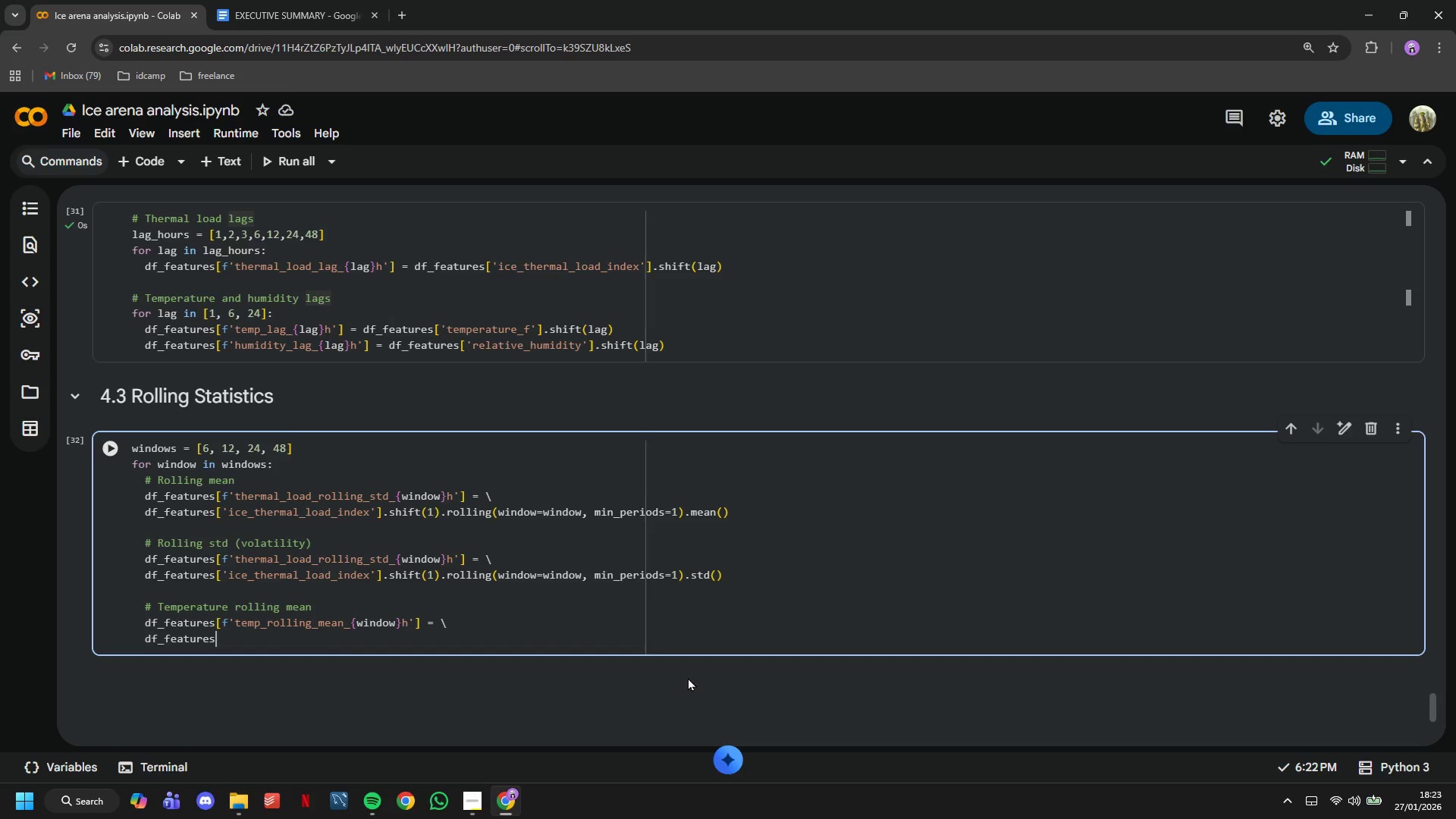 
wait(6.81)
 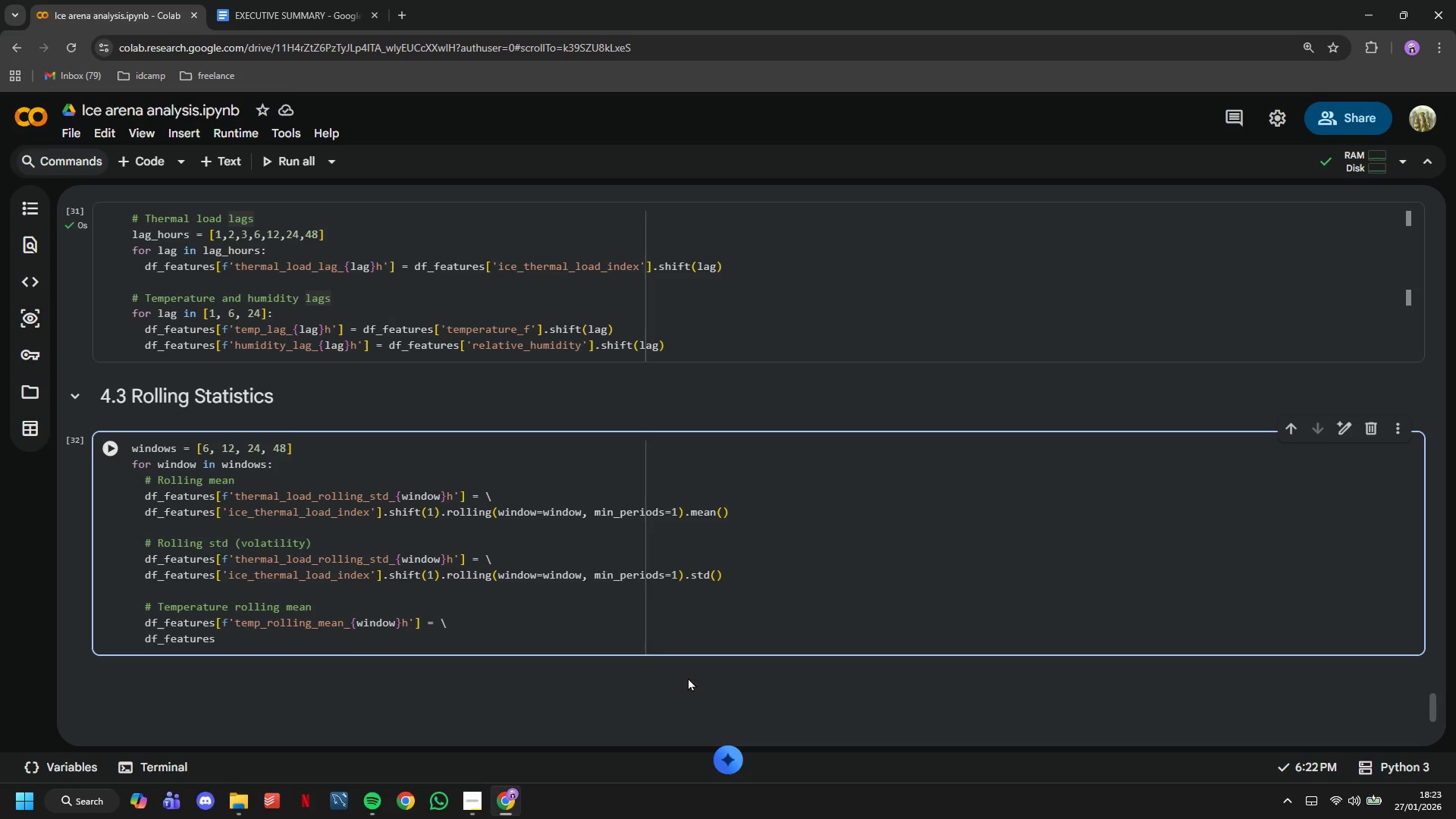 
left_click_drag(start_coordinate=[215, 516], to_coordinate=[777, 515])
 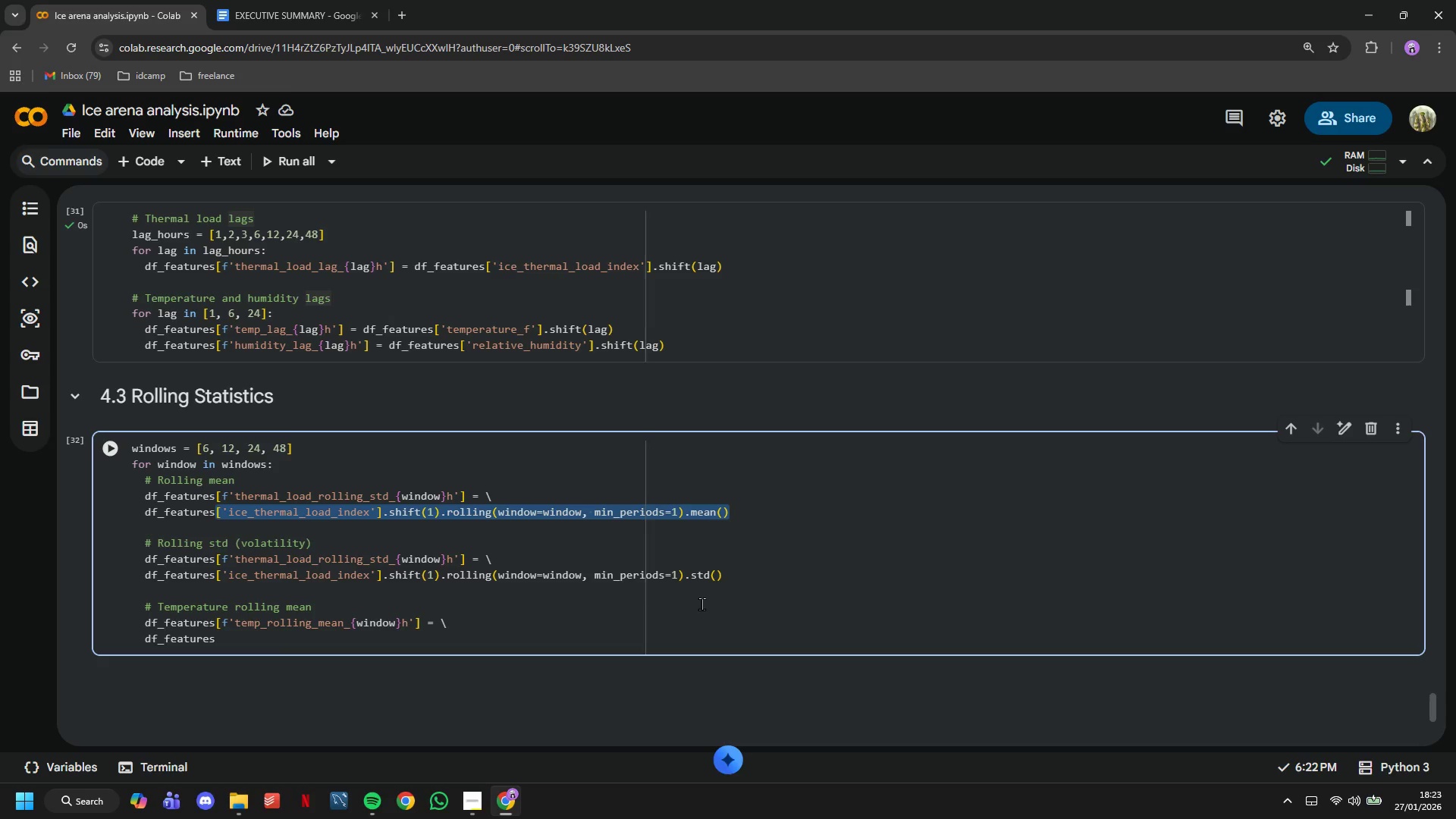 
key(Control+C)
 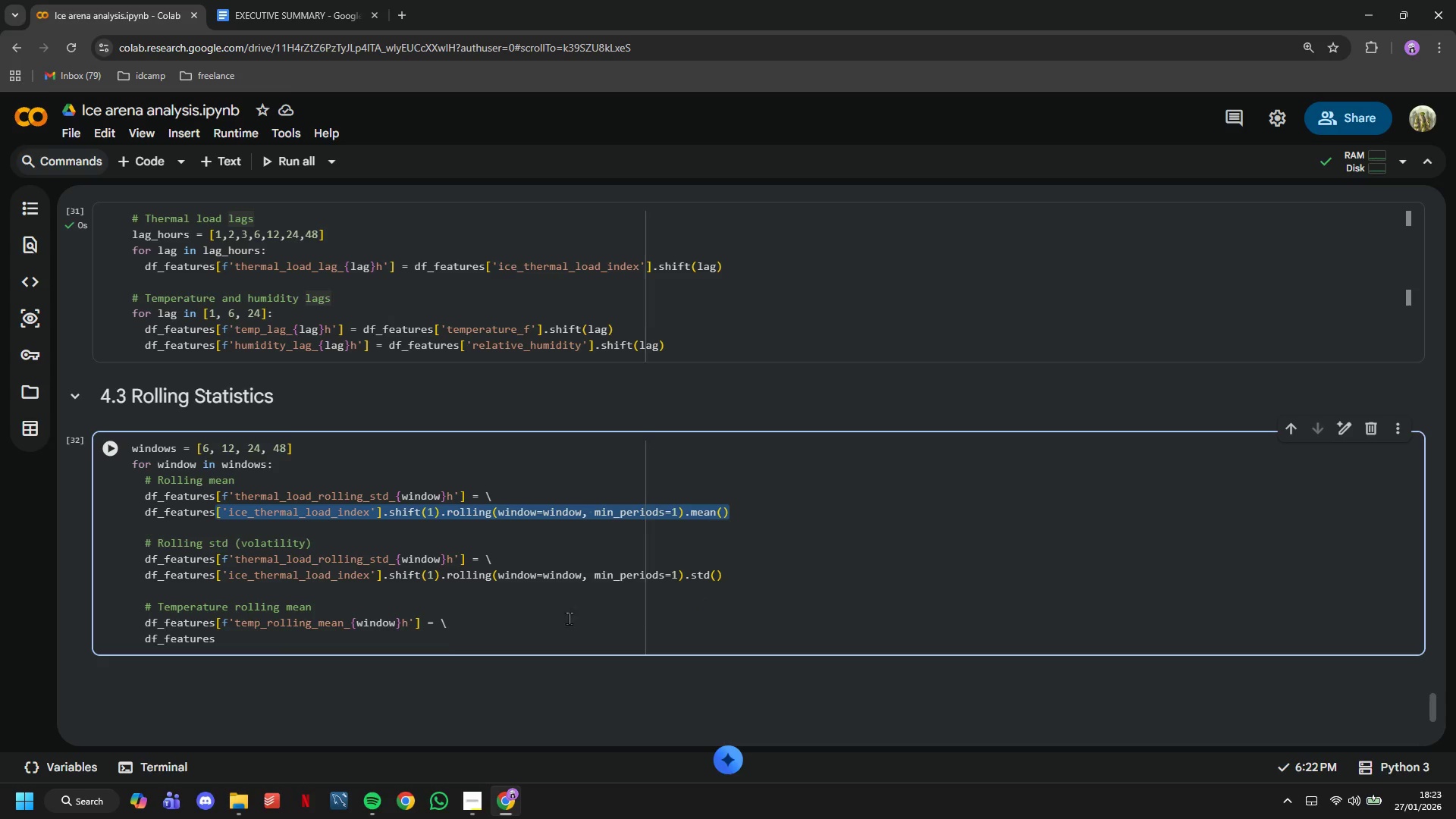 
left_click([439, 646])
 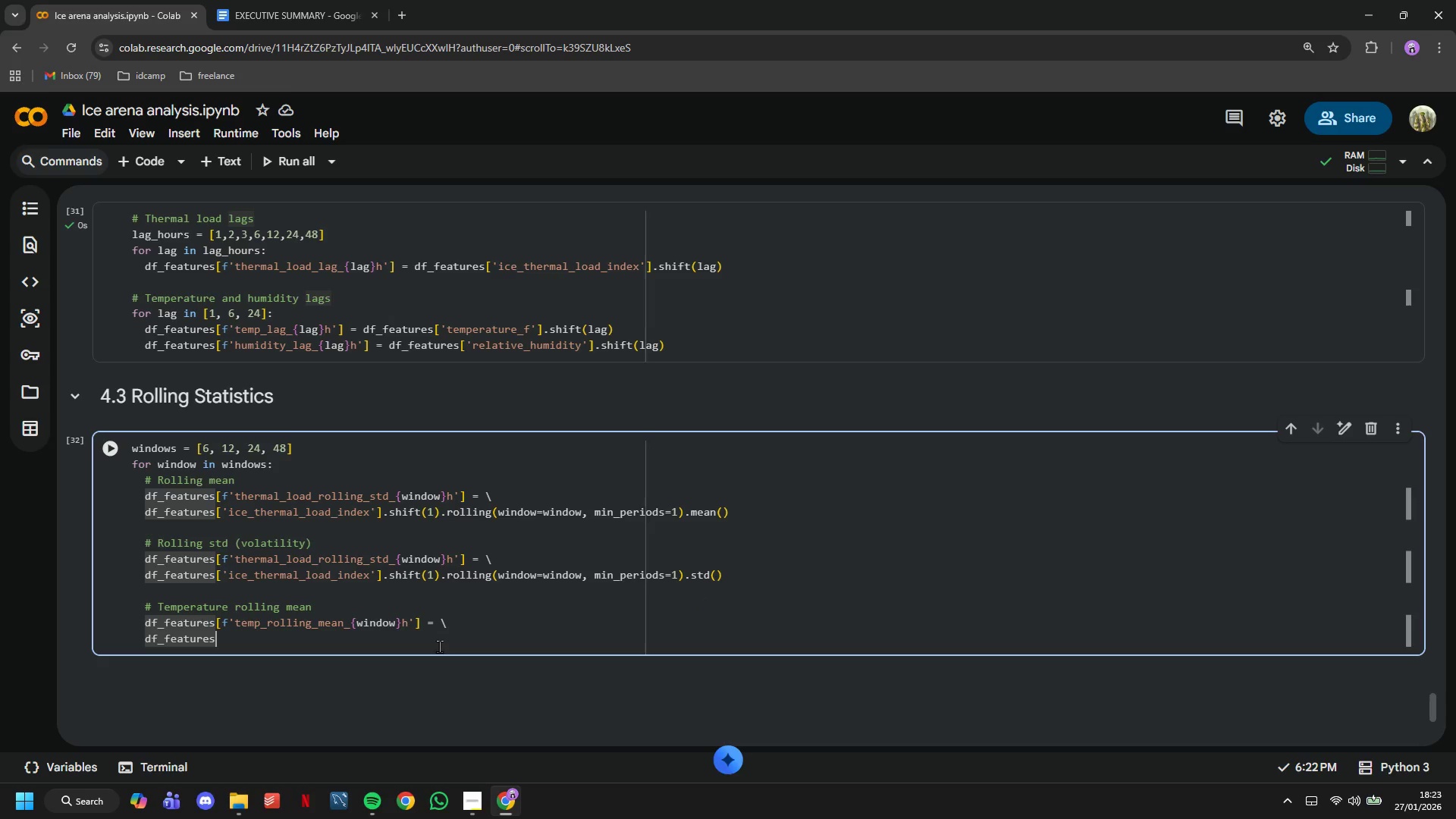 
key(Control+V)
 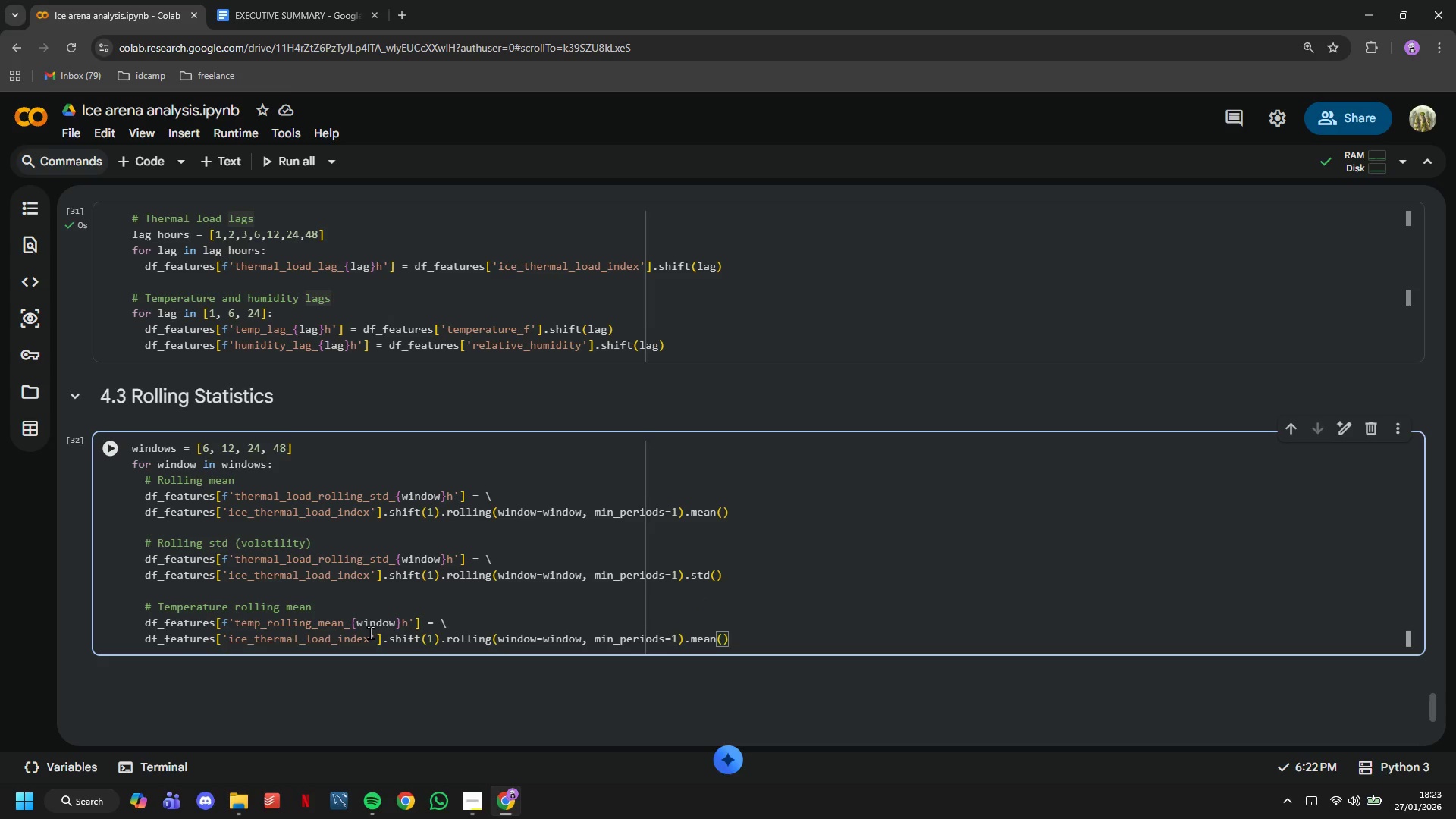 
left_click_drag(start_coordinate=[370, 632], to_coordinate=[241, 639])
 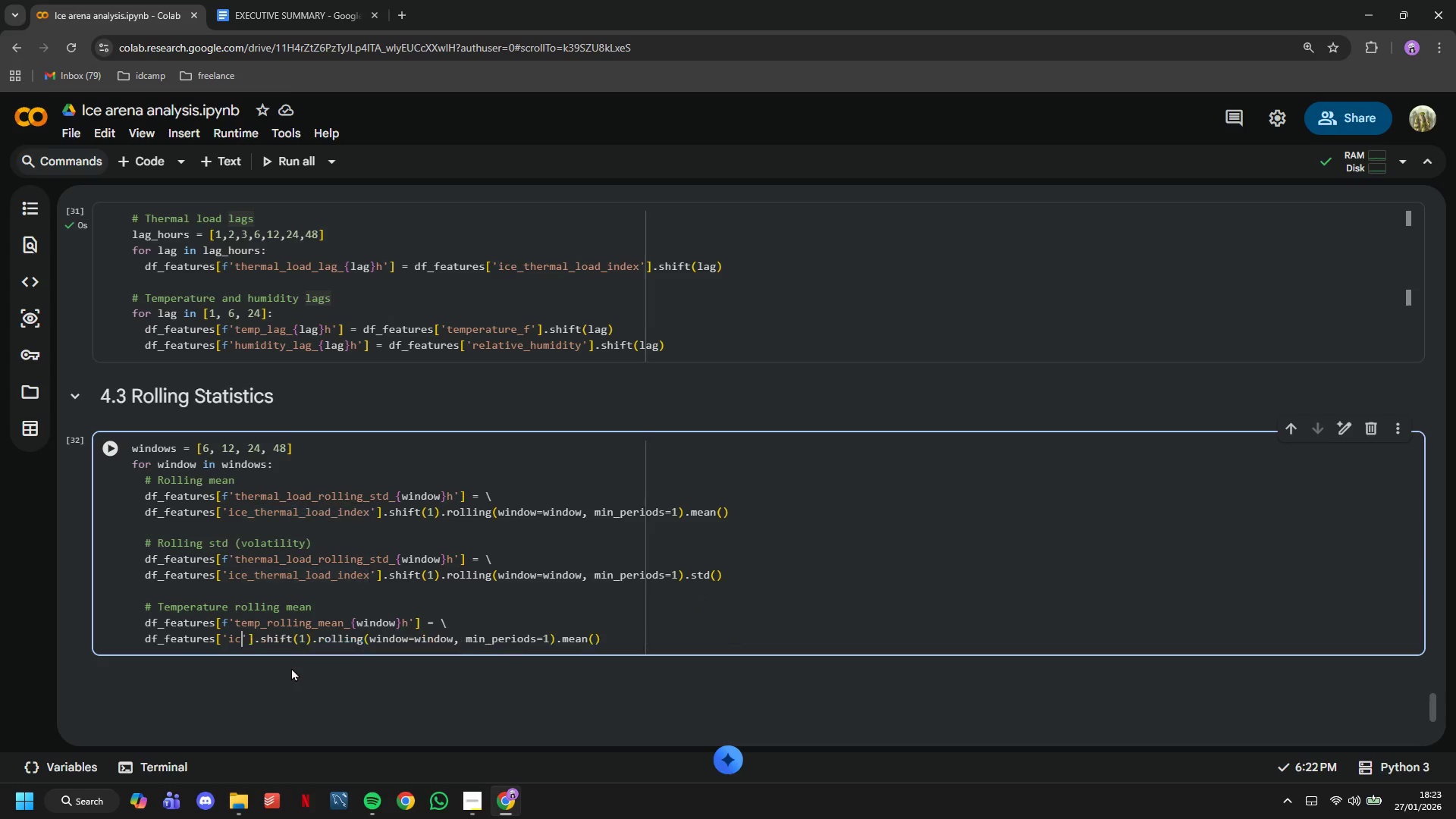 
key(Backspace)
key(Backspace)
key(Backspace)
type(r)
key(Backspace)
type(temperature_f)
 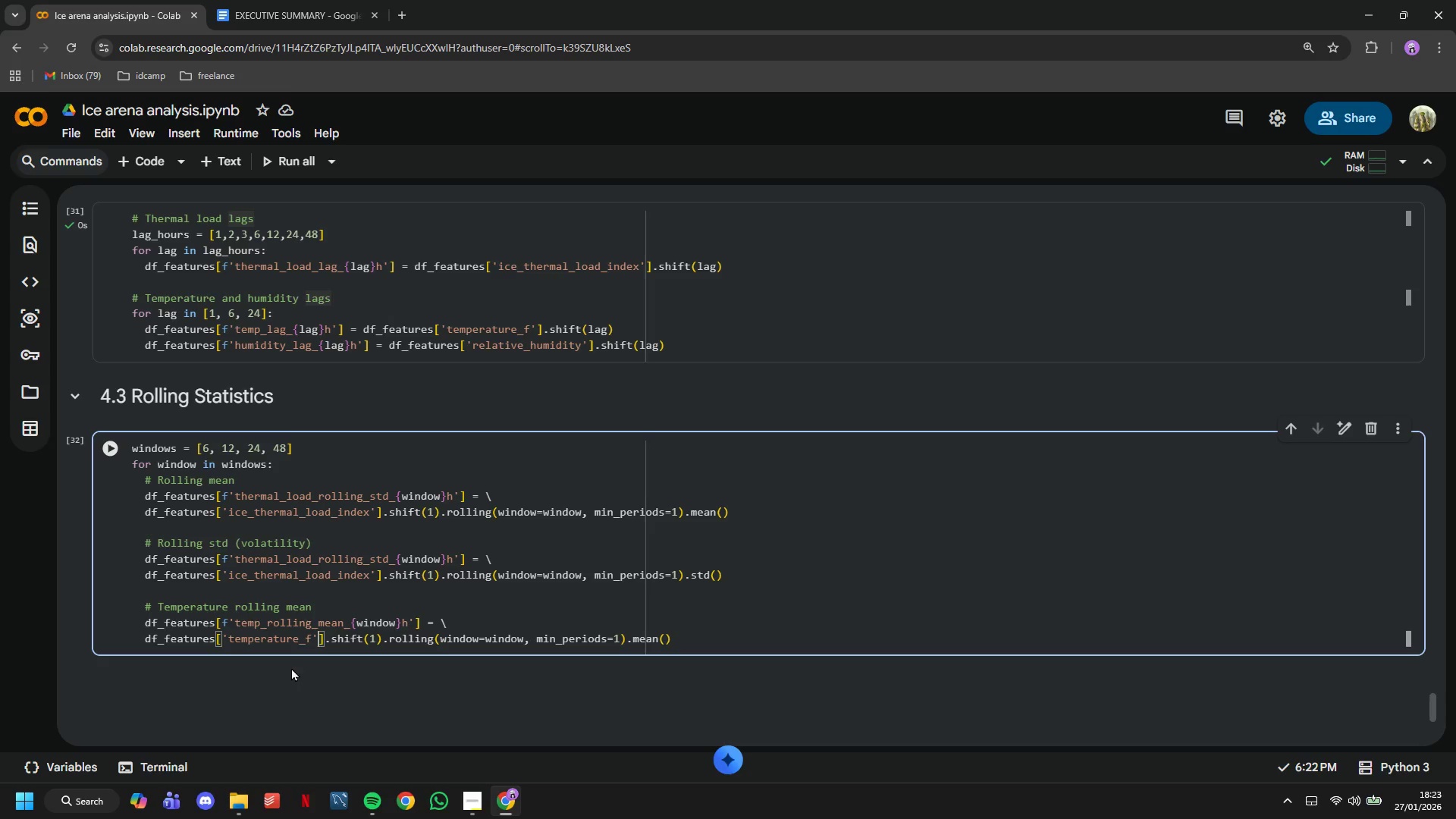 
 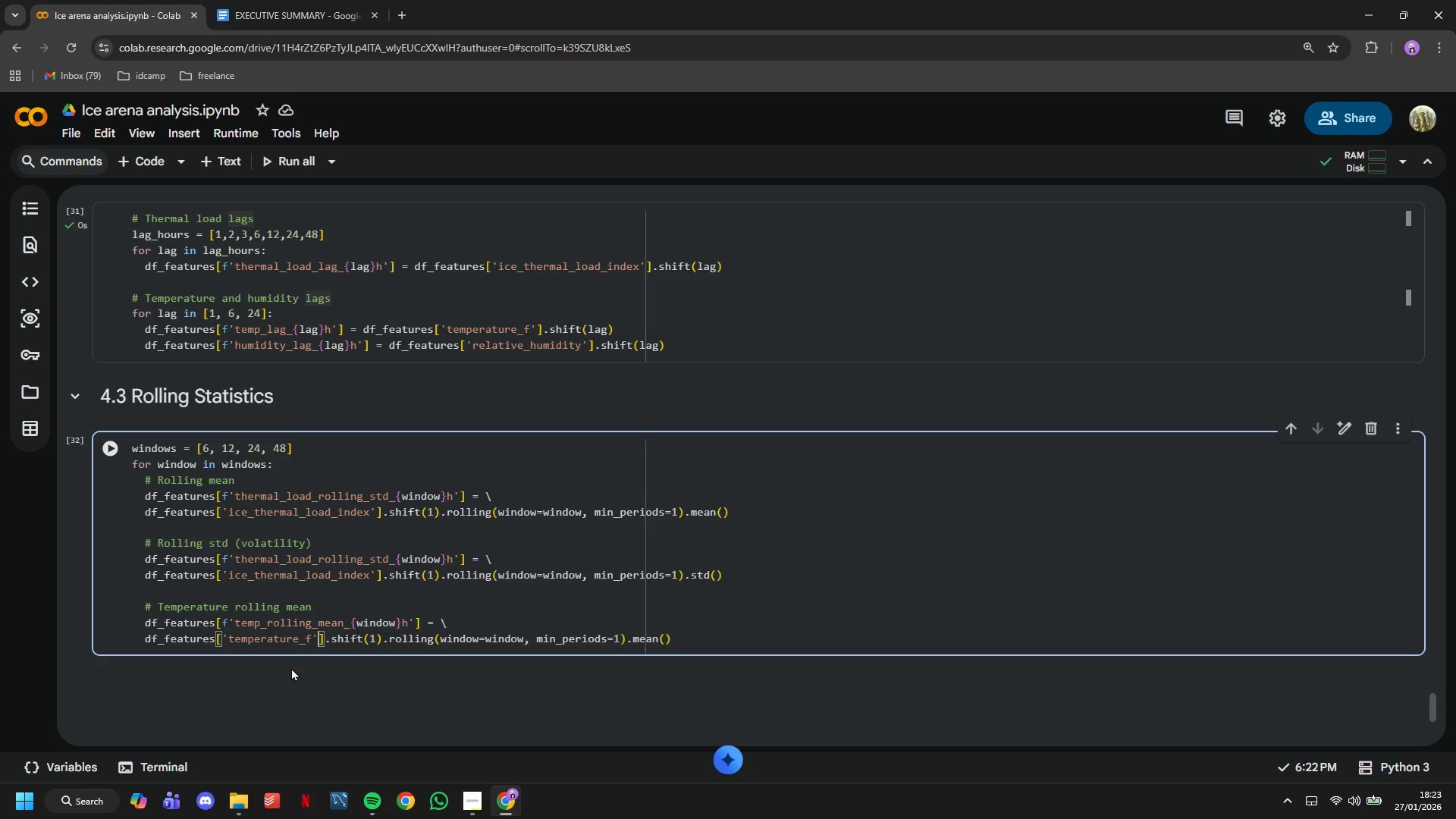 
key(ArrowRight)
 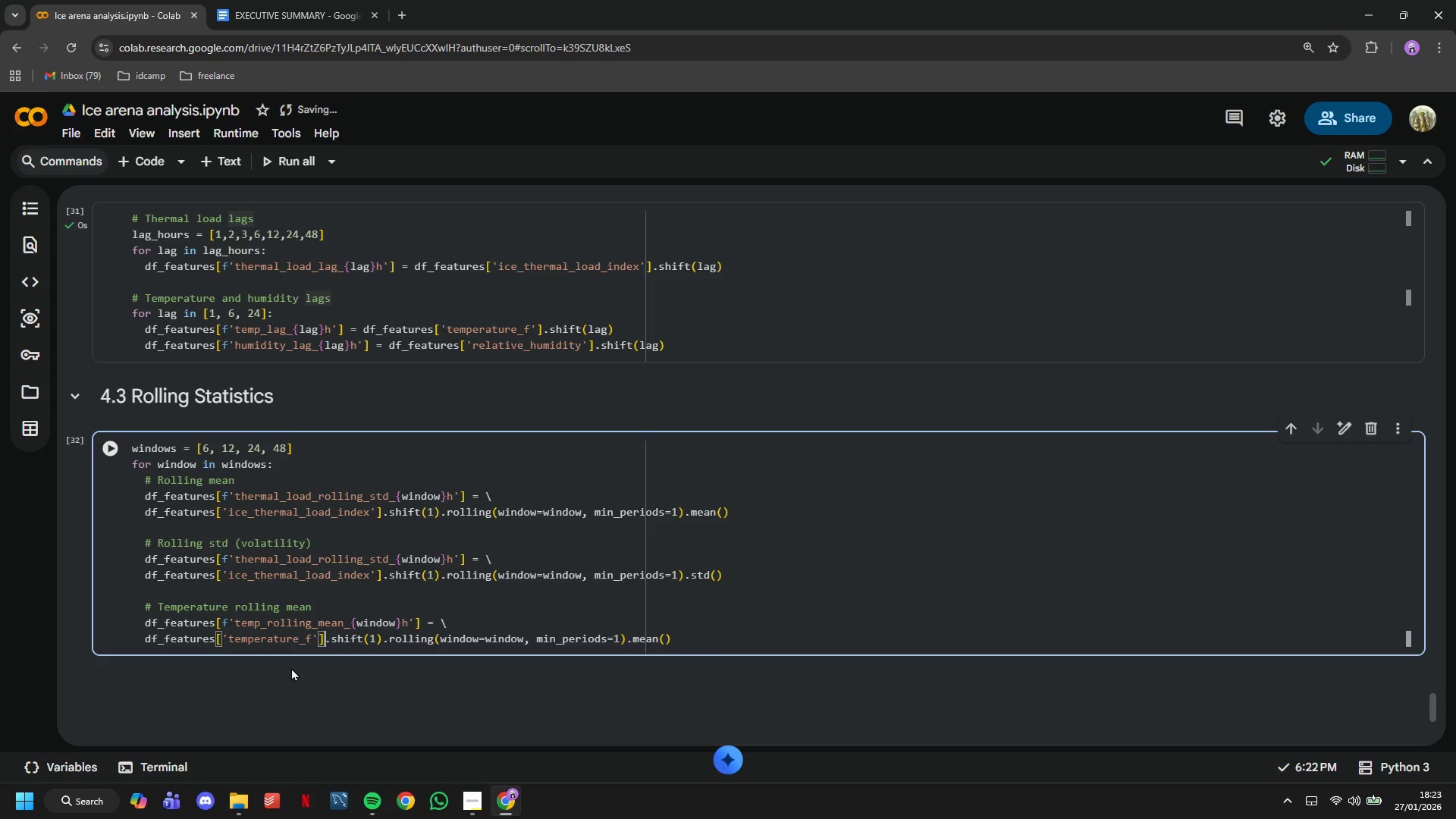 
key(ArrowRight)
 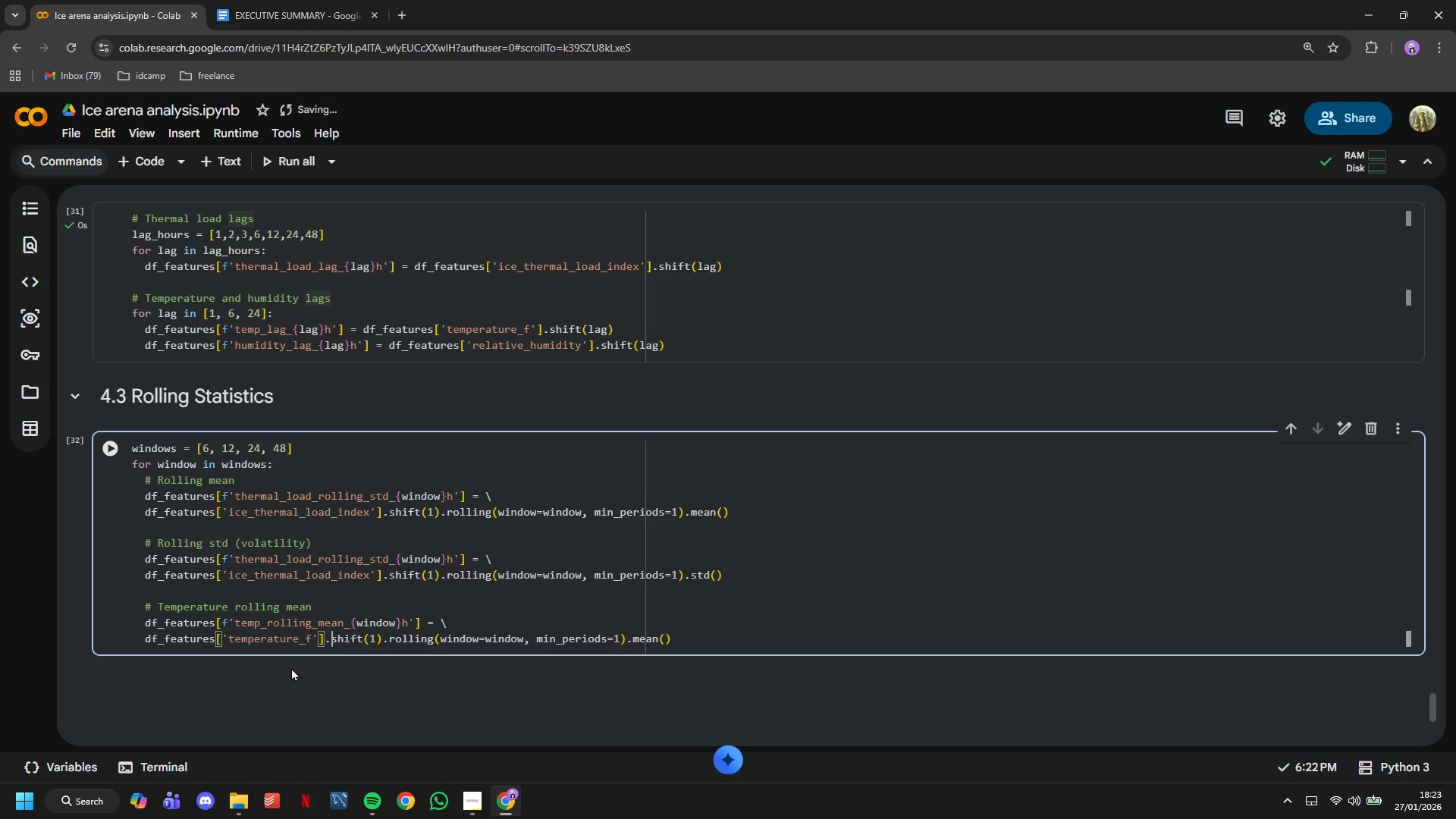 
hold_key(key=ArrowRight, duration=0.59)
 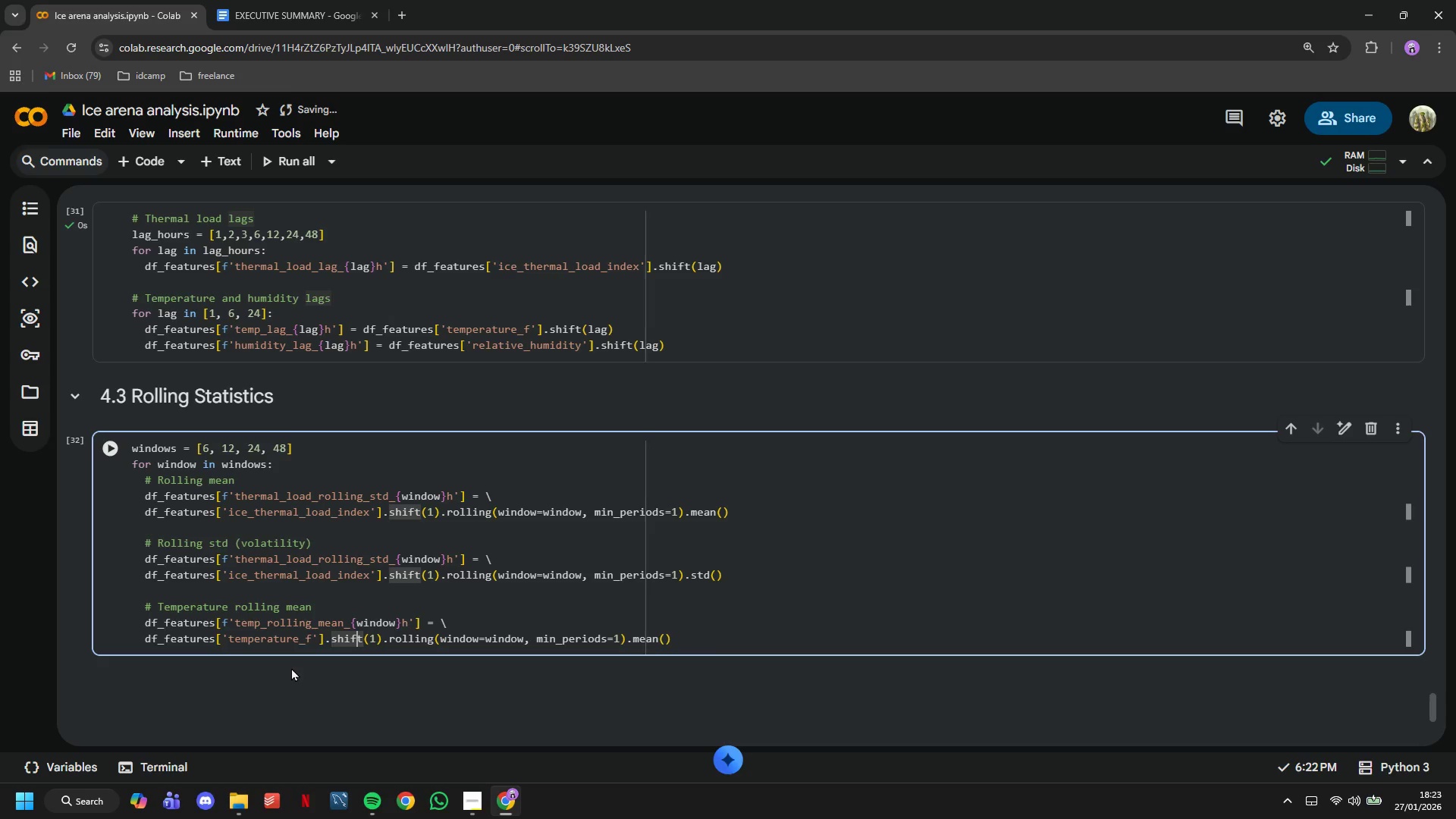 
hold_key(key=ArrowRight, duration=1.36)
 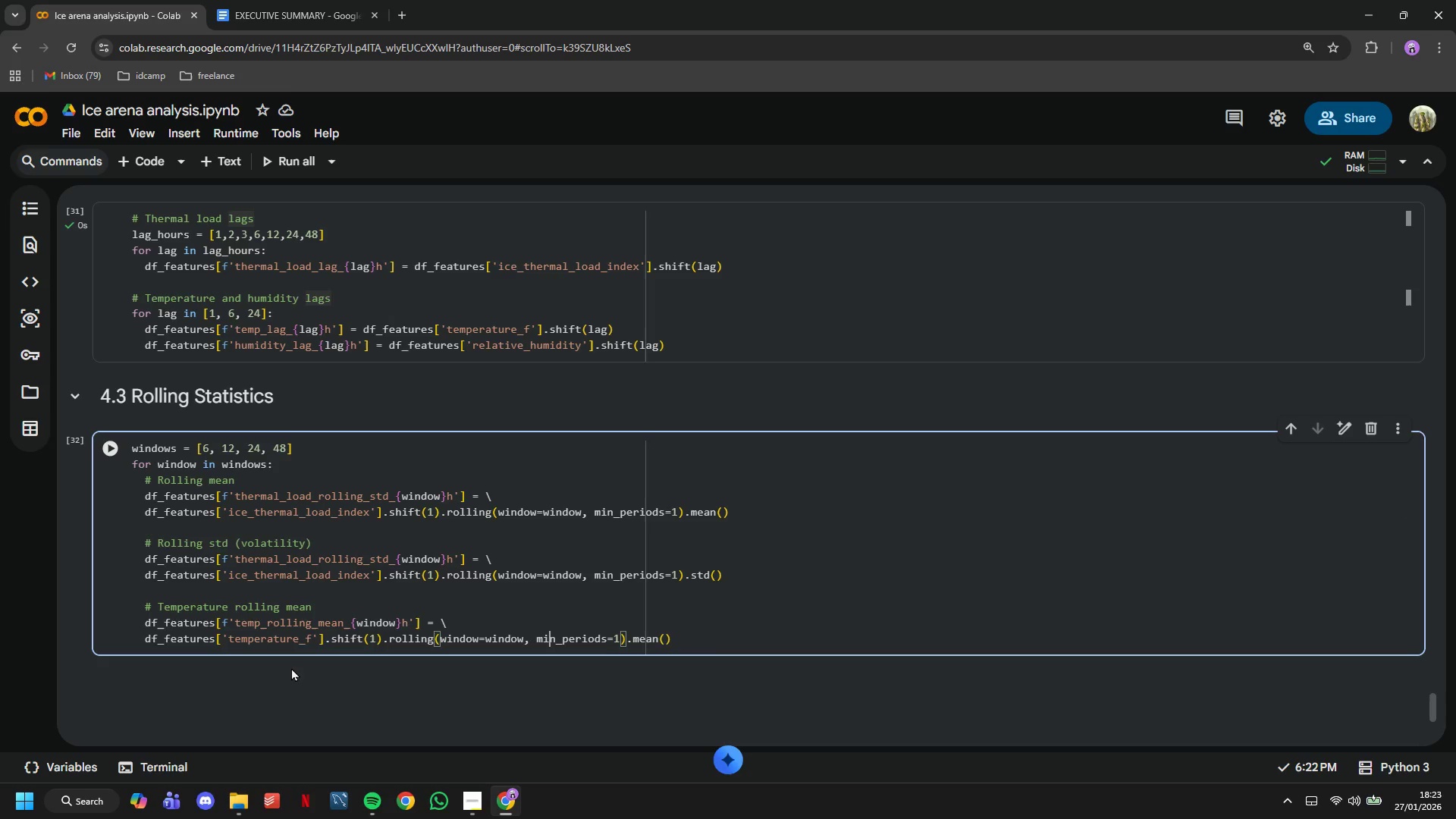 
hold_key(key=ArrowRight, duration=0.83)
 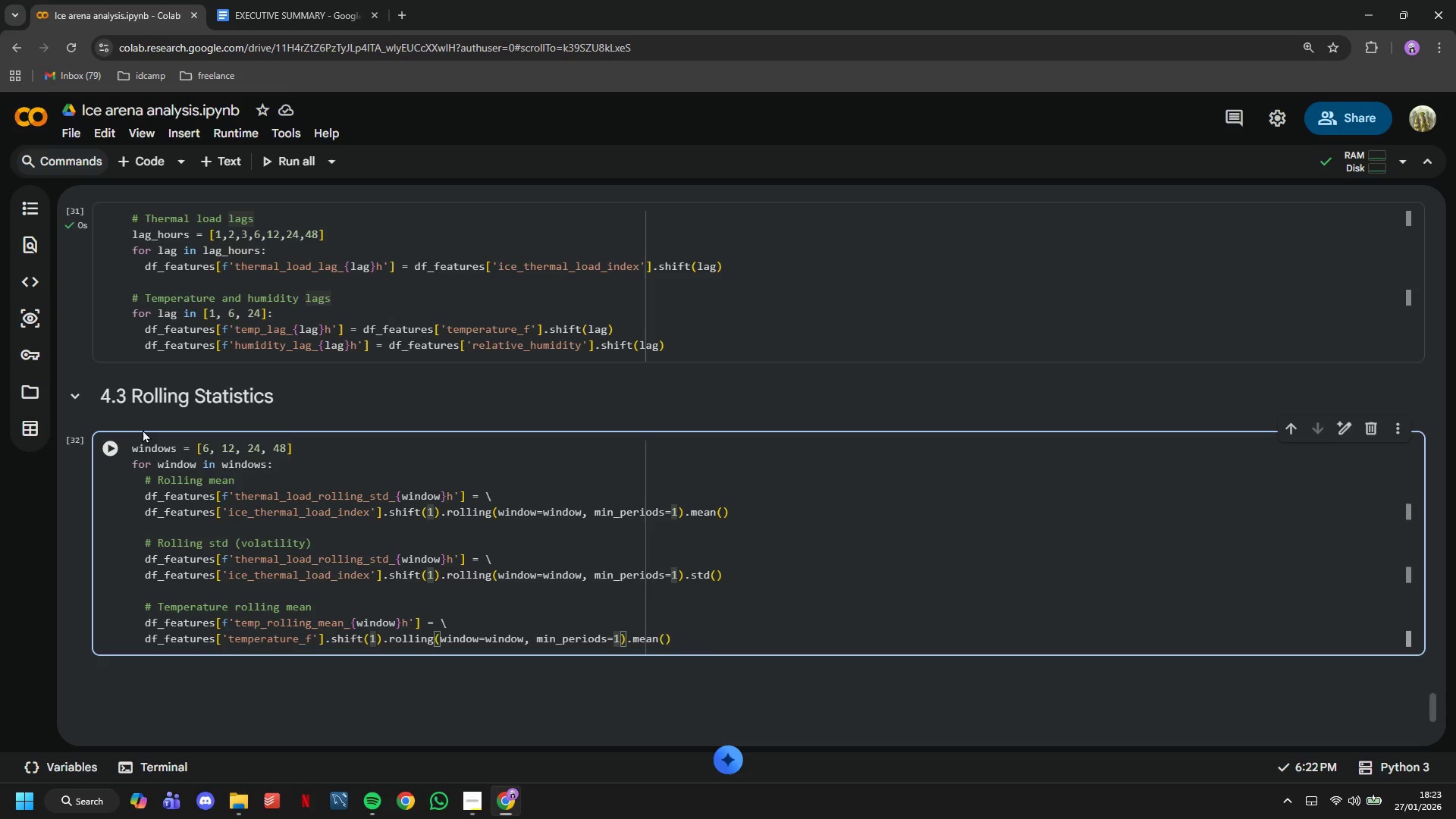 
left_click([118, 437])
 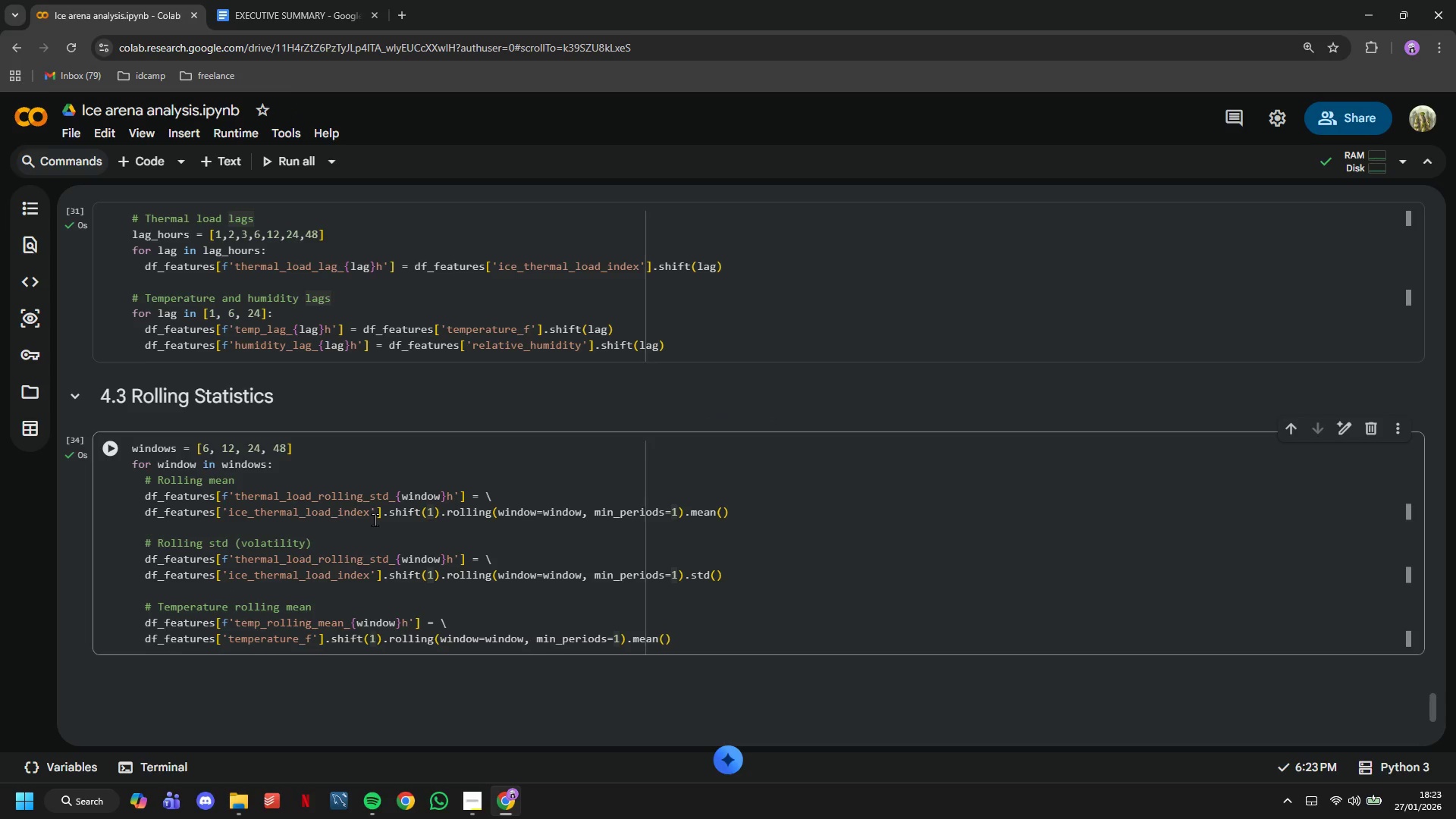 
scroll: coordinate [375, 519], scroll_direction: down, amount: 1.0
 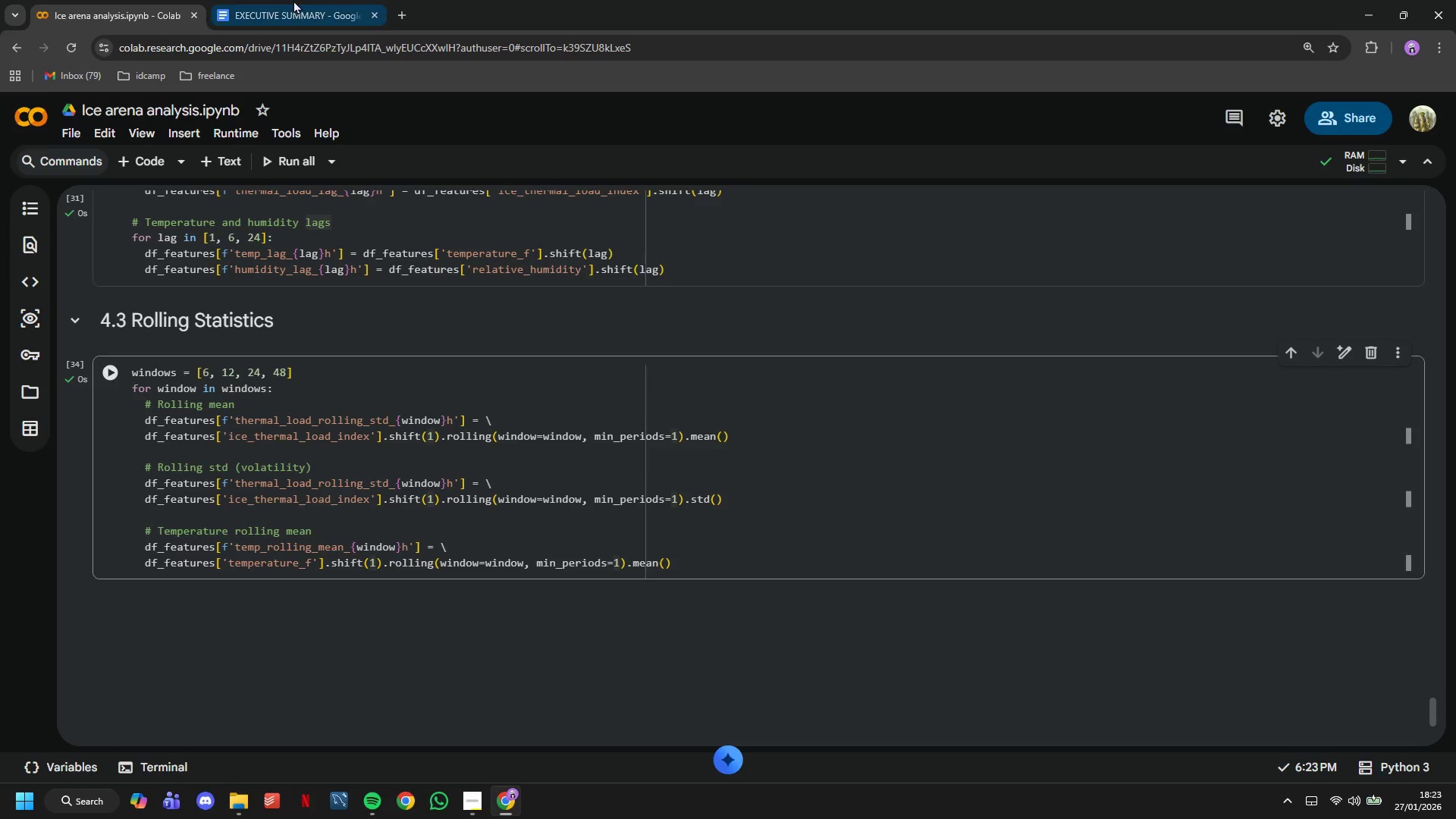 
left_click([293, 0])
 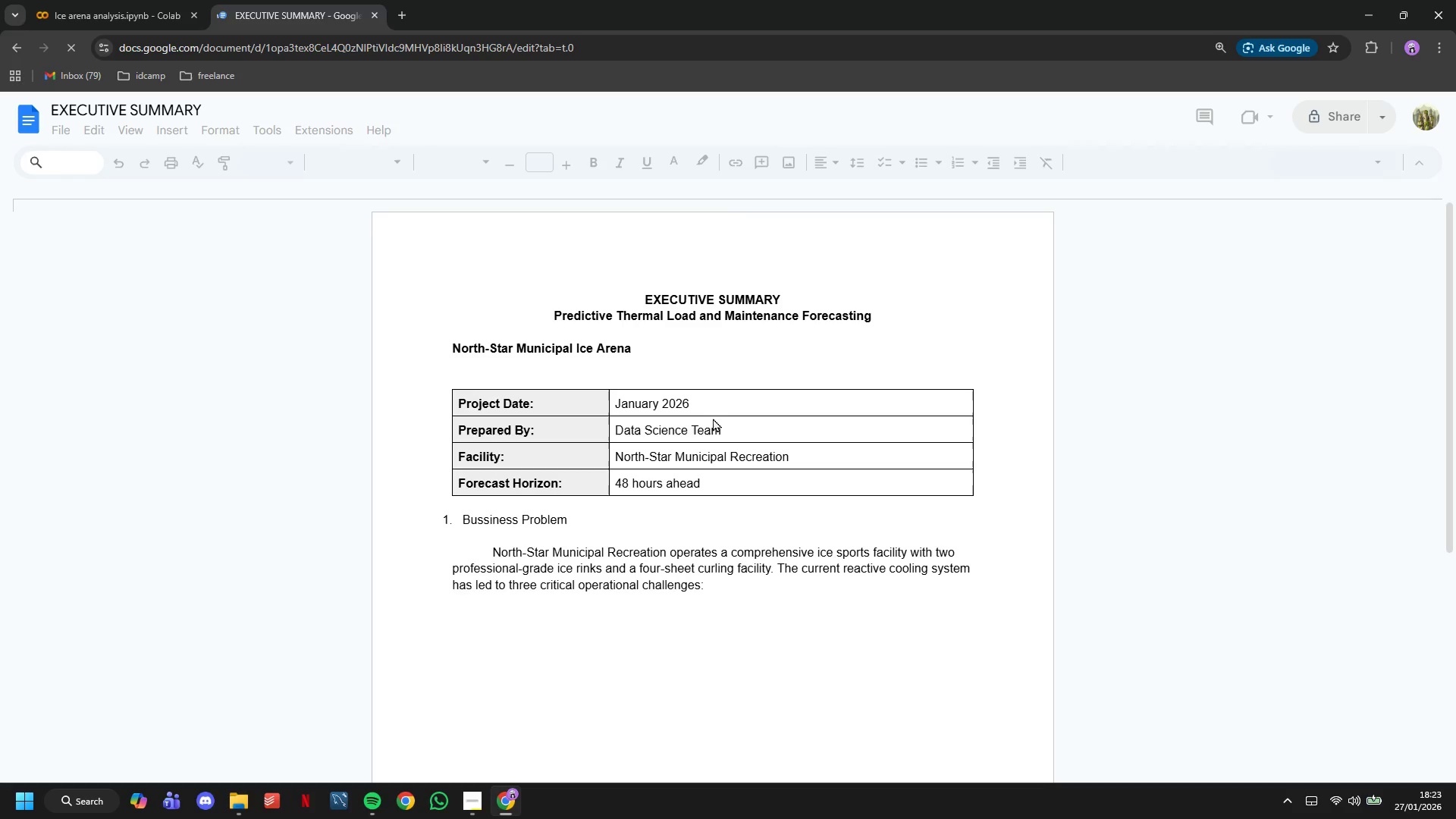 
scroll: coordinate [713, 418], scroll_direction: down, amount: 1.0
 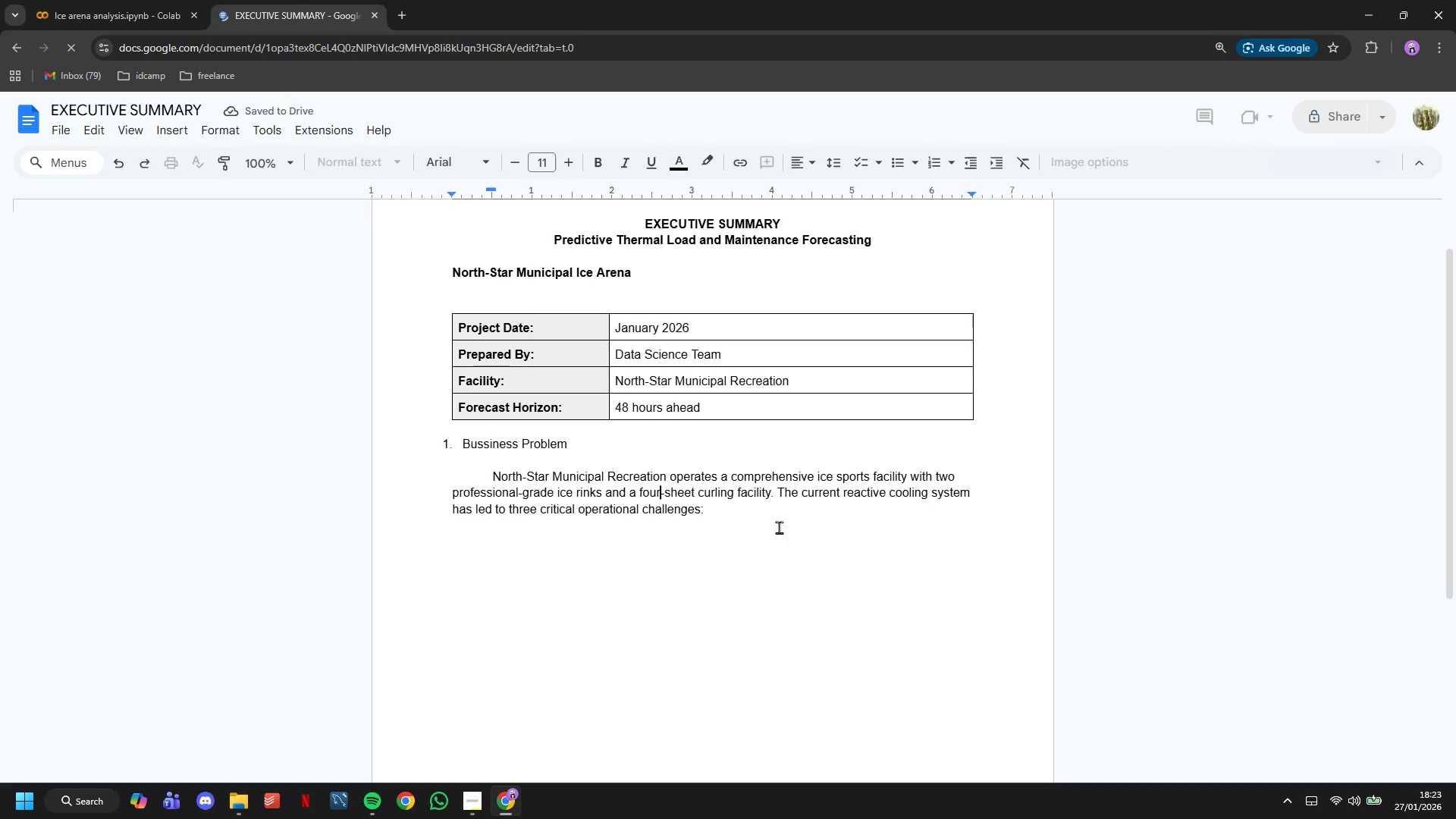 
left_click([775, 525])
 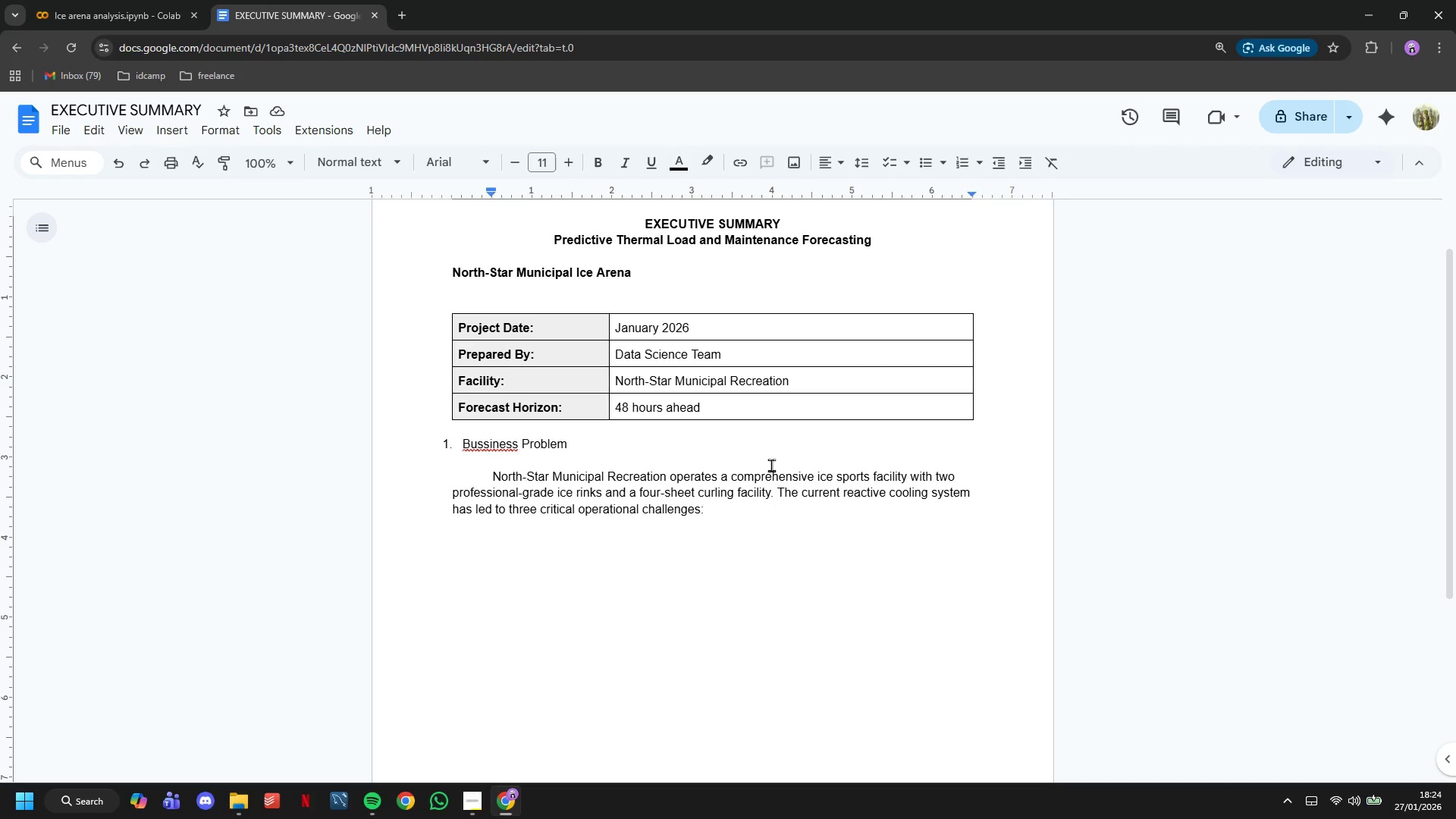 
wait(19.11)
 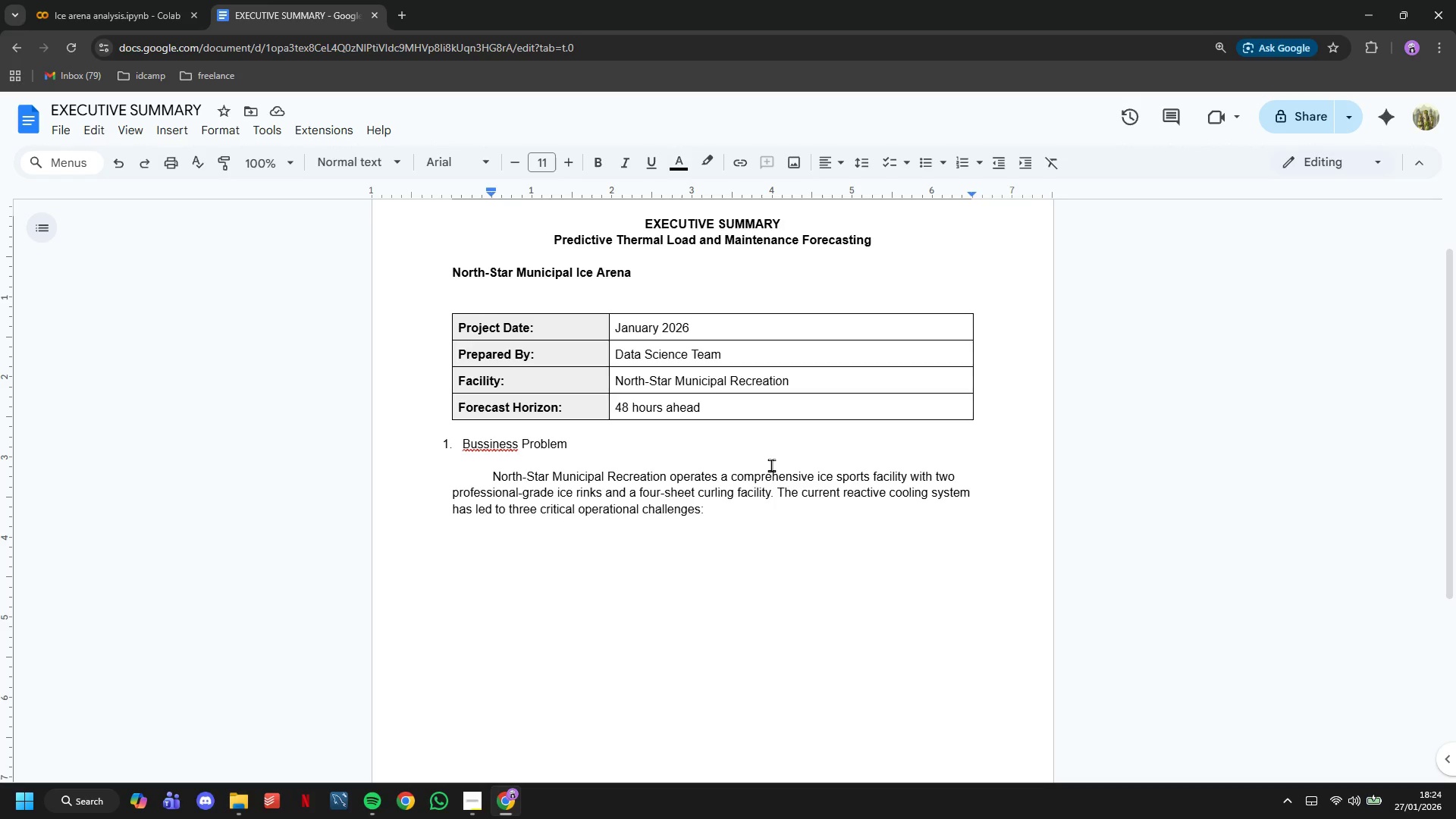 
key(Backspace)
 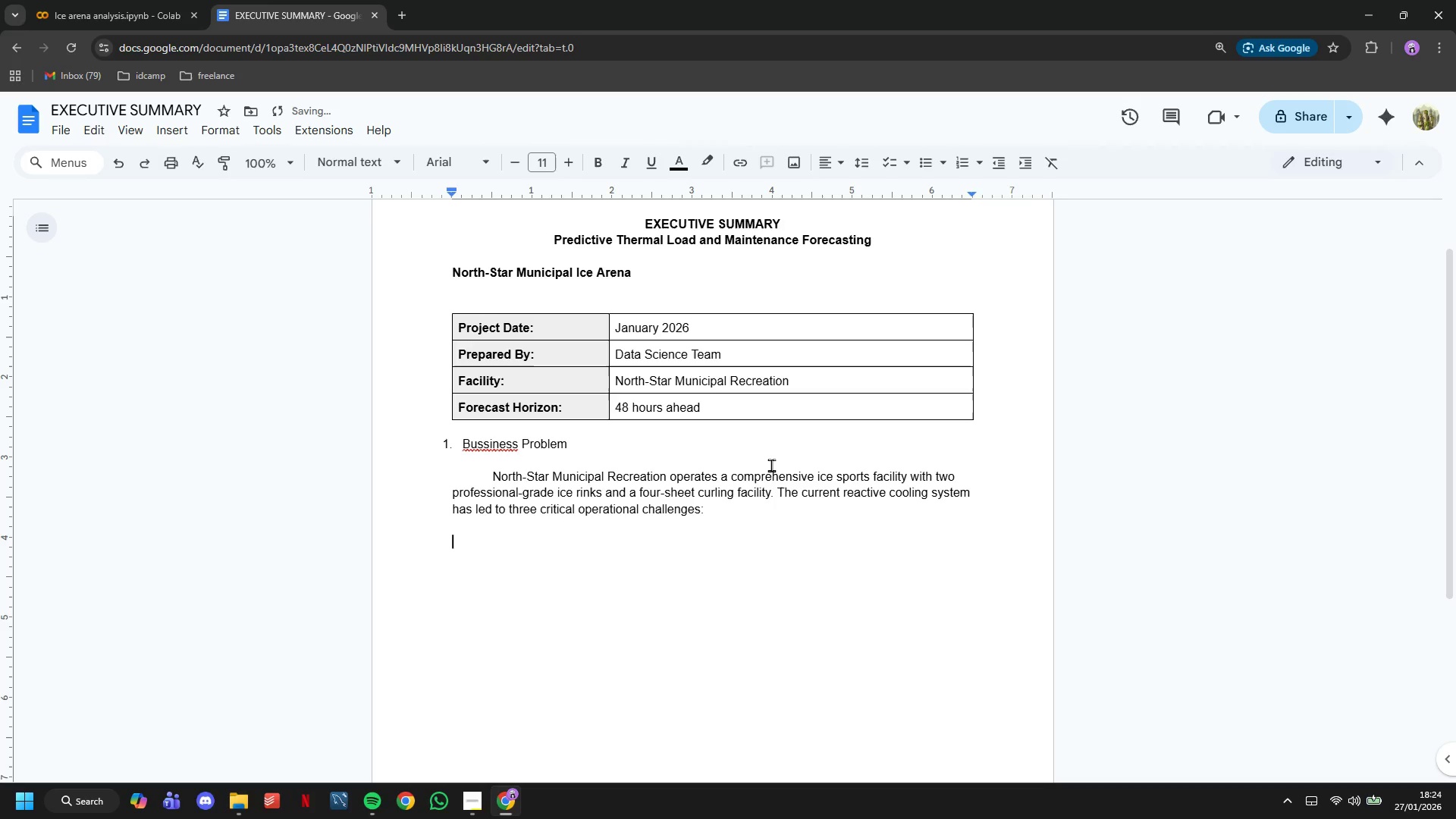 
key(Enter)
 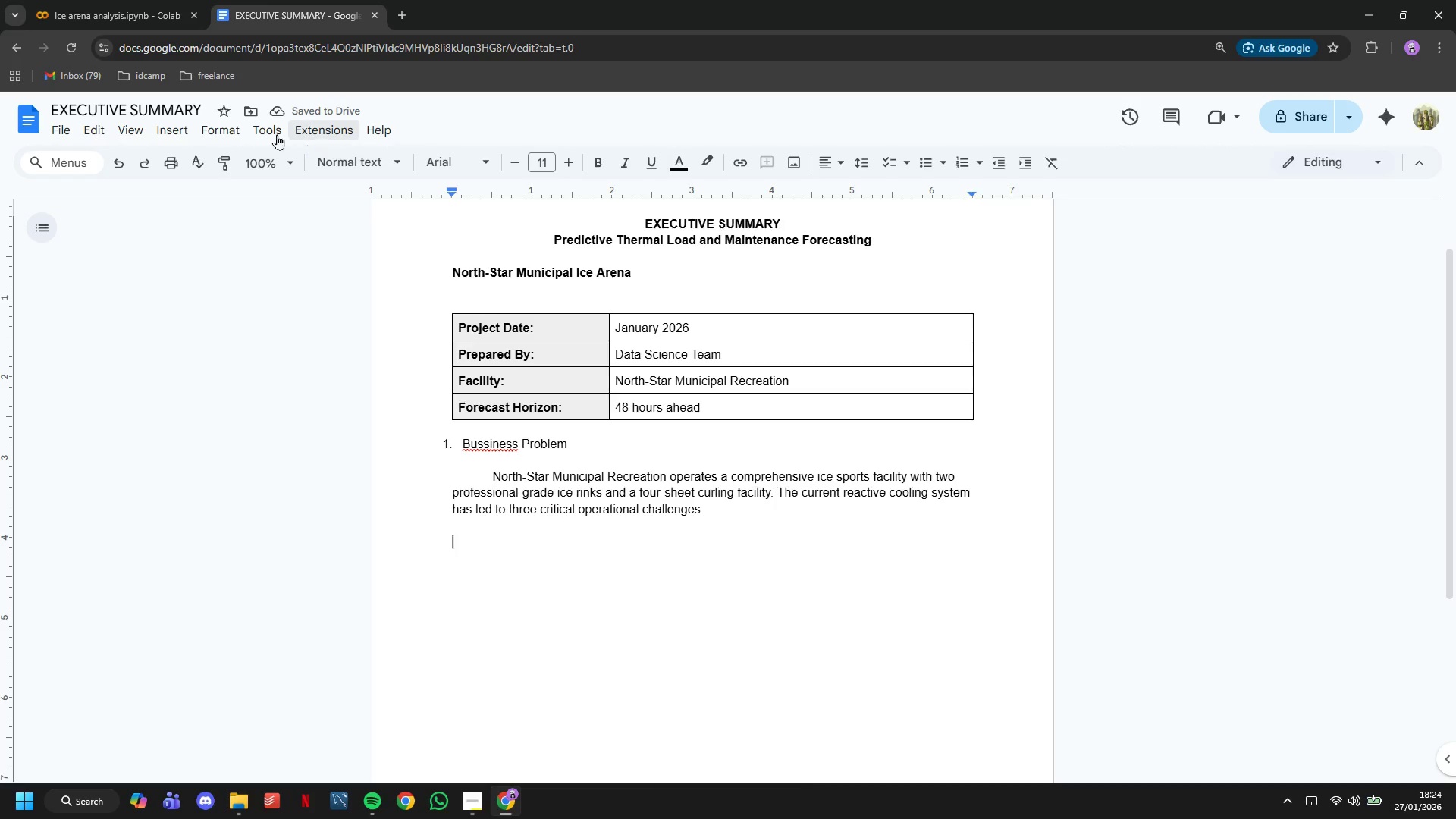 
left_click([174, 136])
 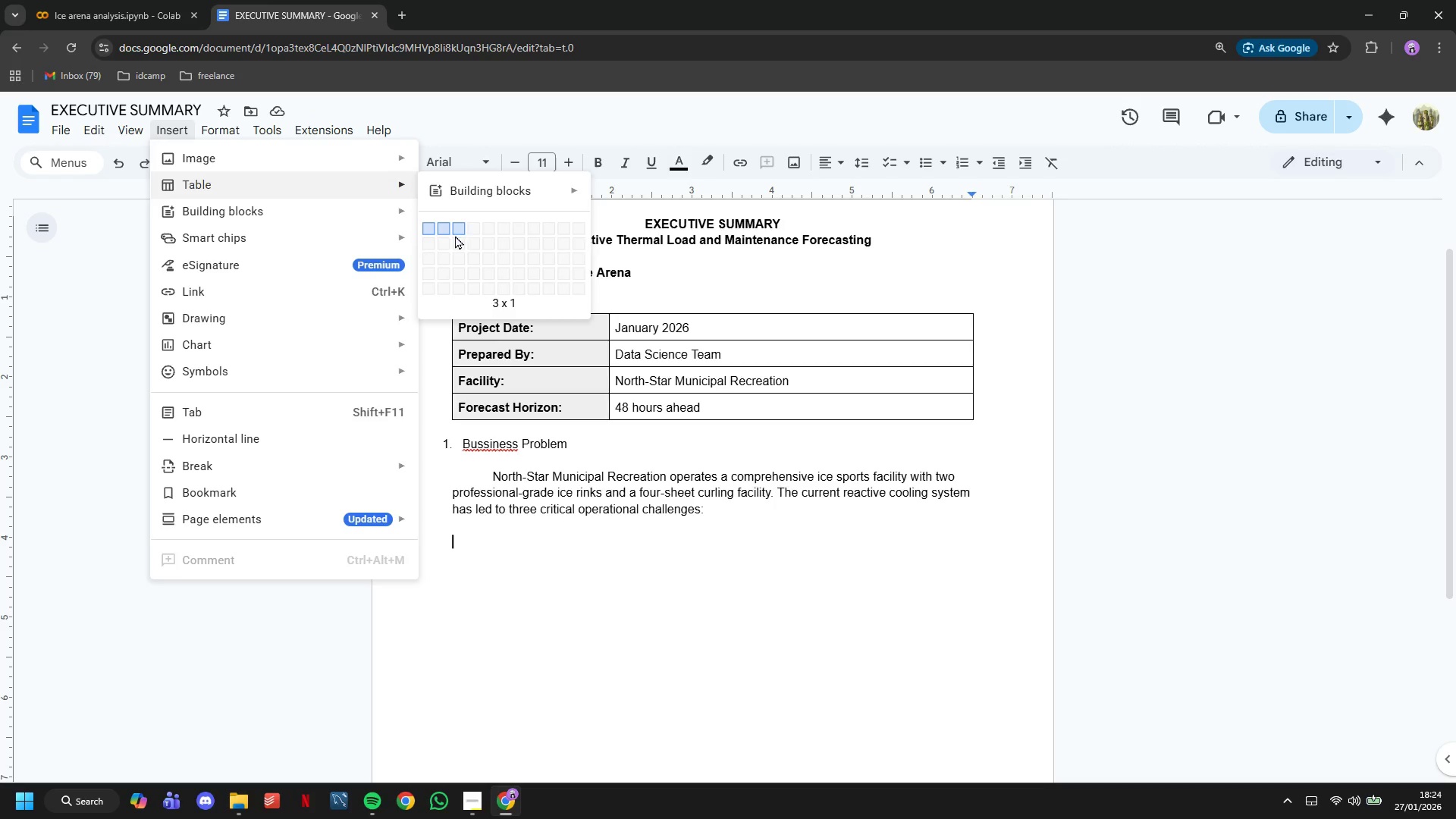 
wait(5.17)
 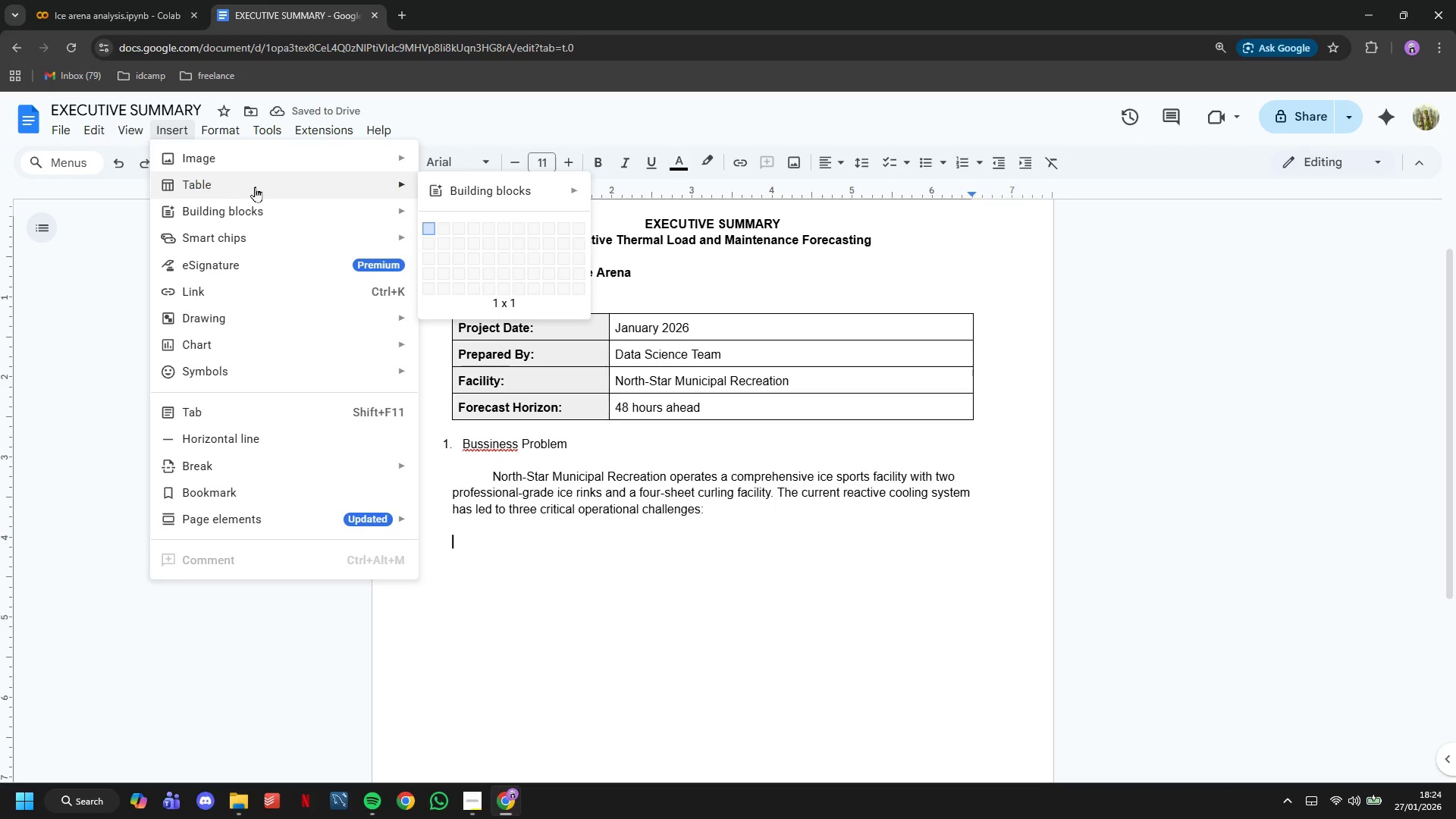 
left_click([455, 268])
 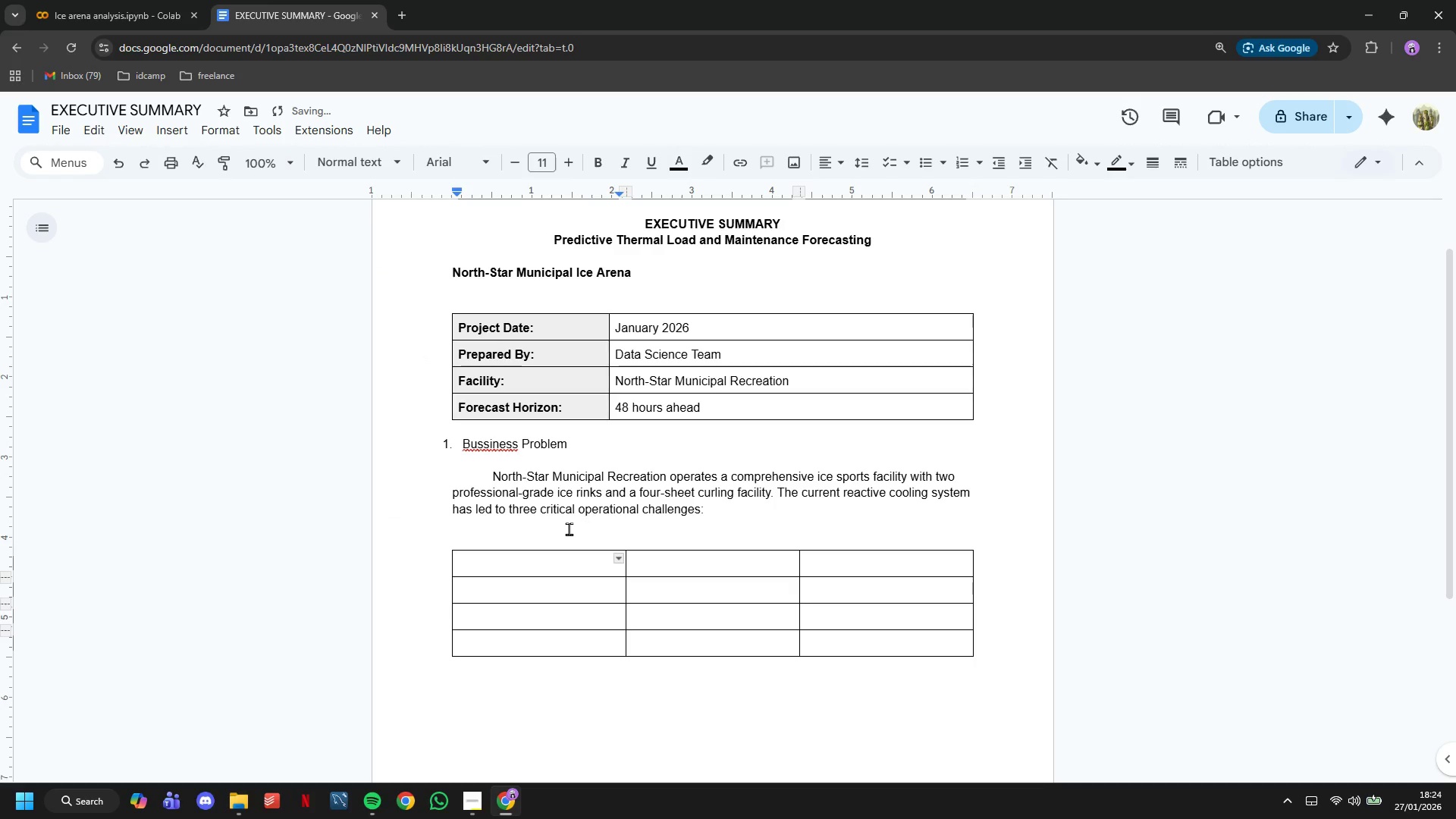 
type(Issue)
 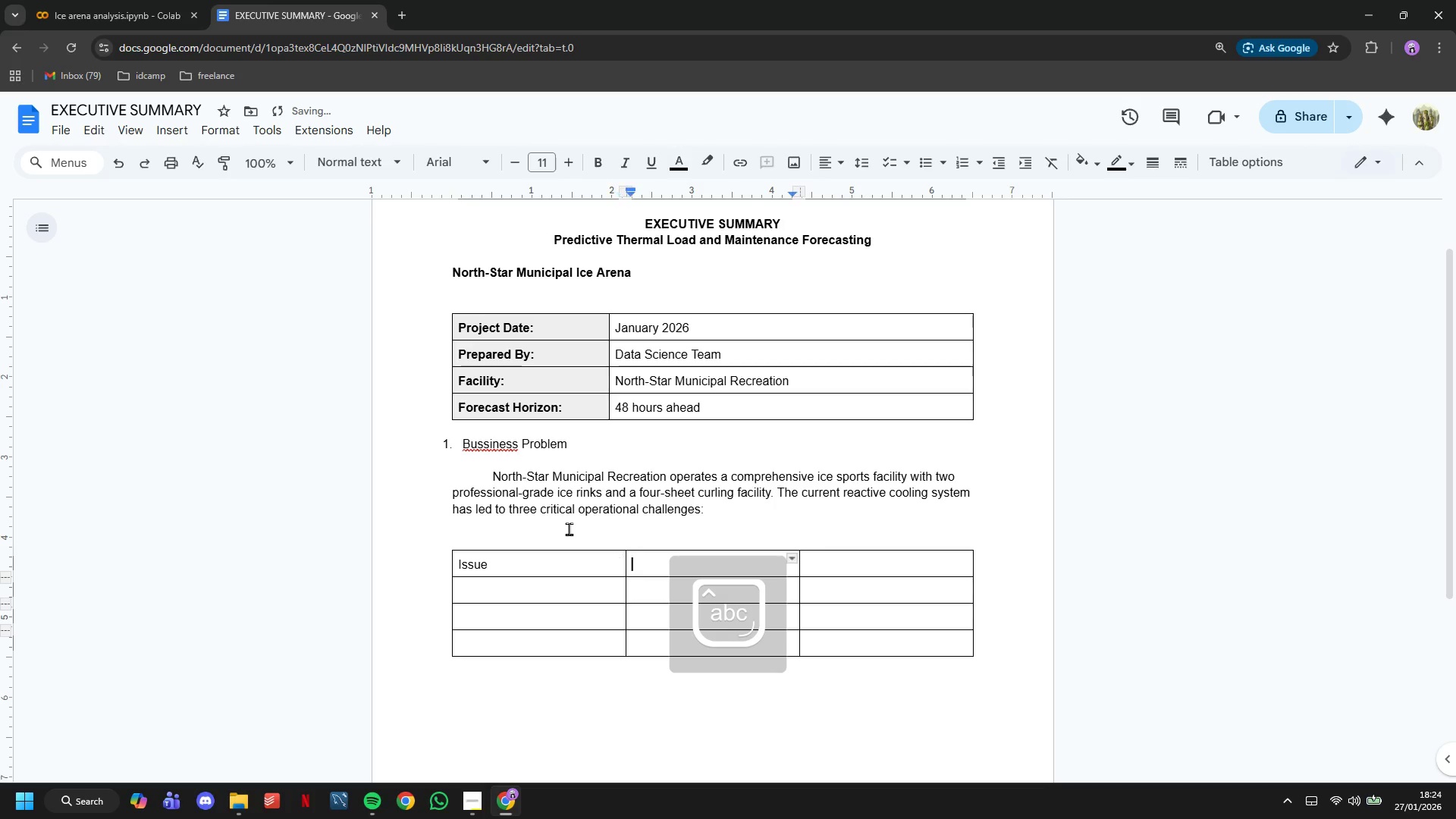 
key(ArrowRight)
 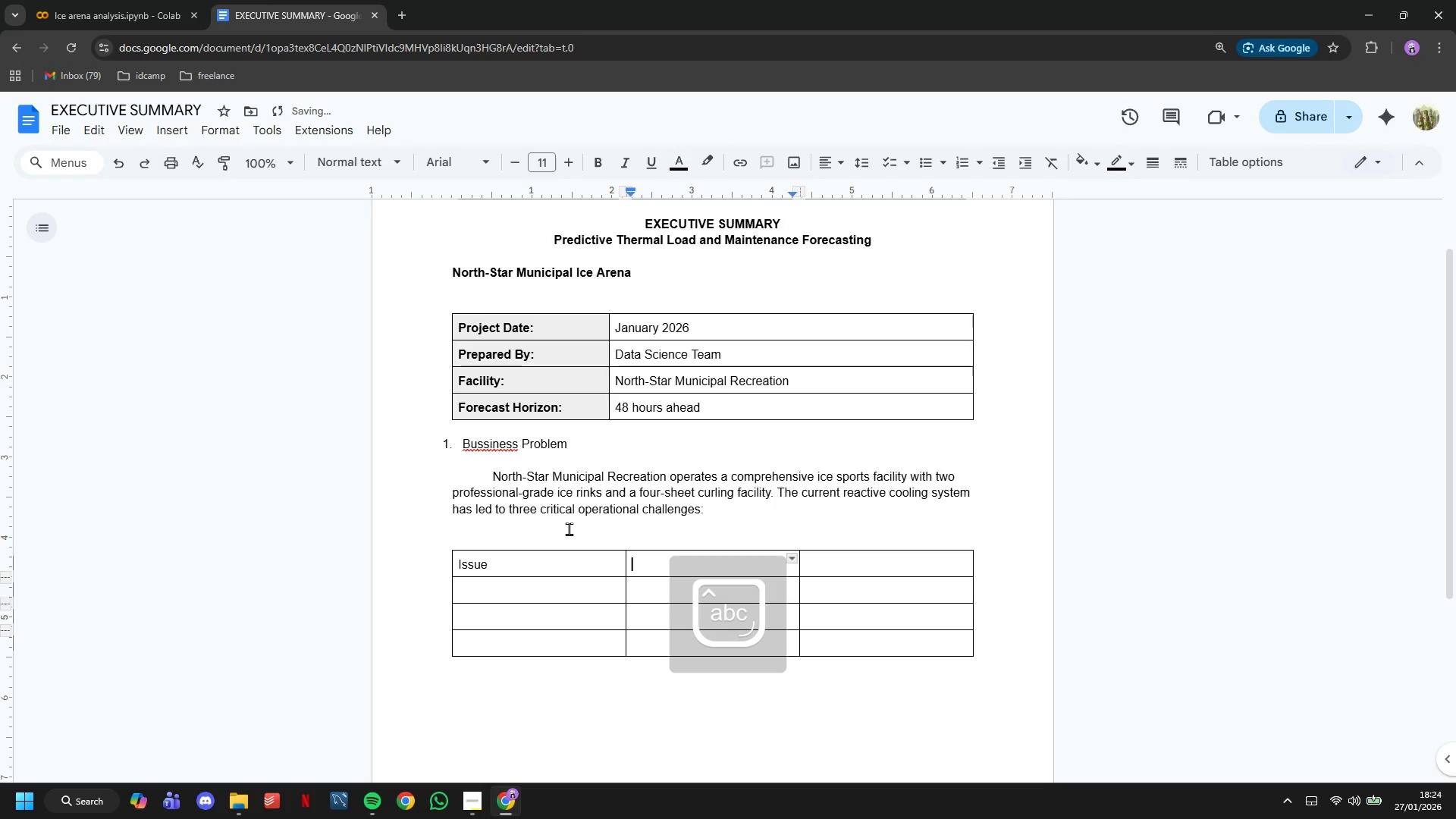 
type(Impact)
 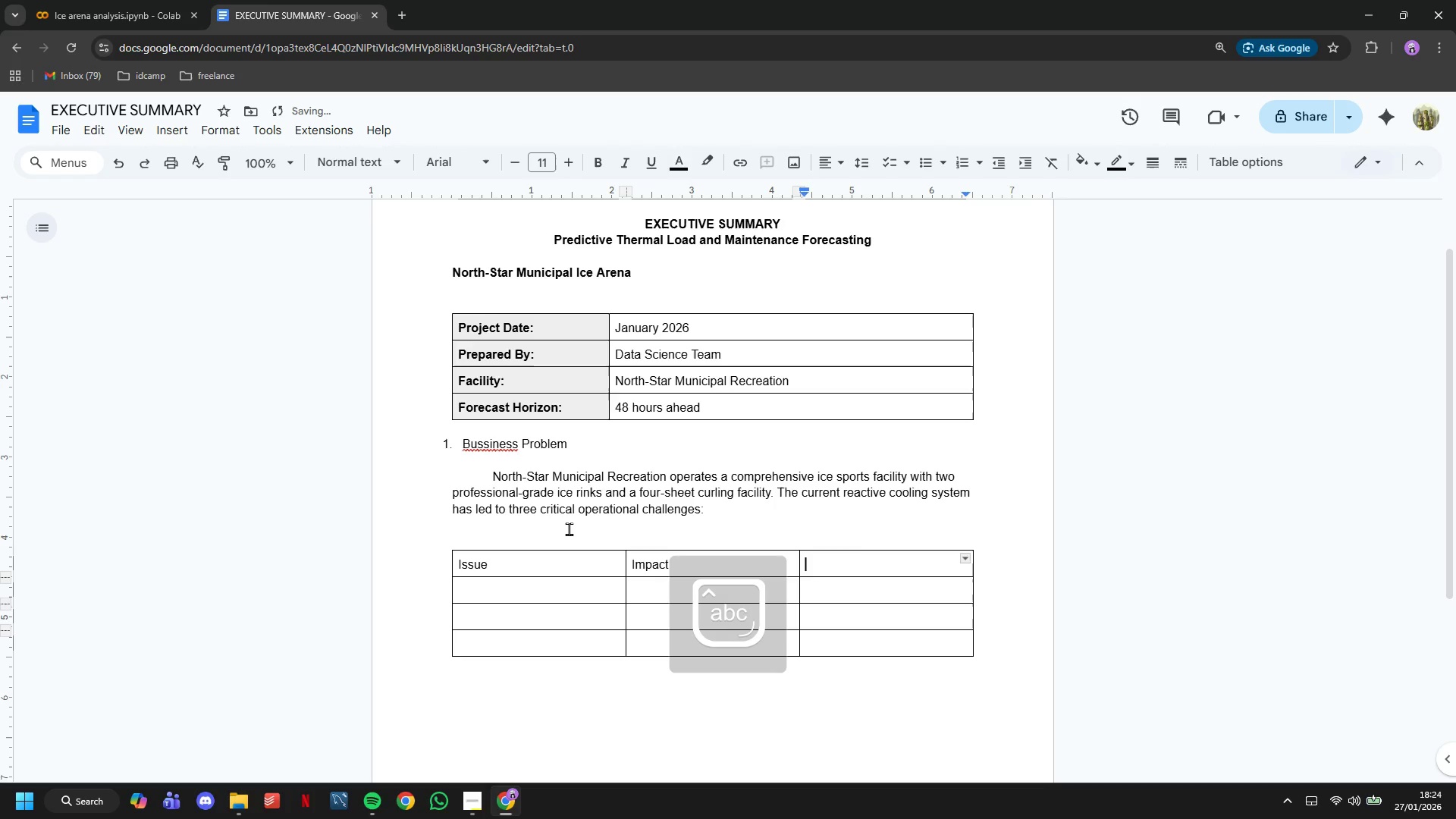 
key(ArrowRight)
 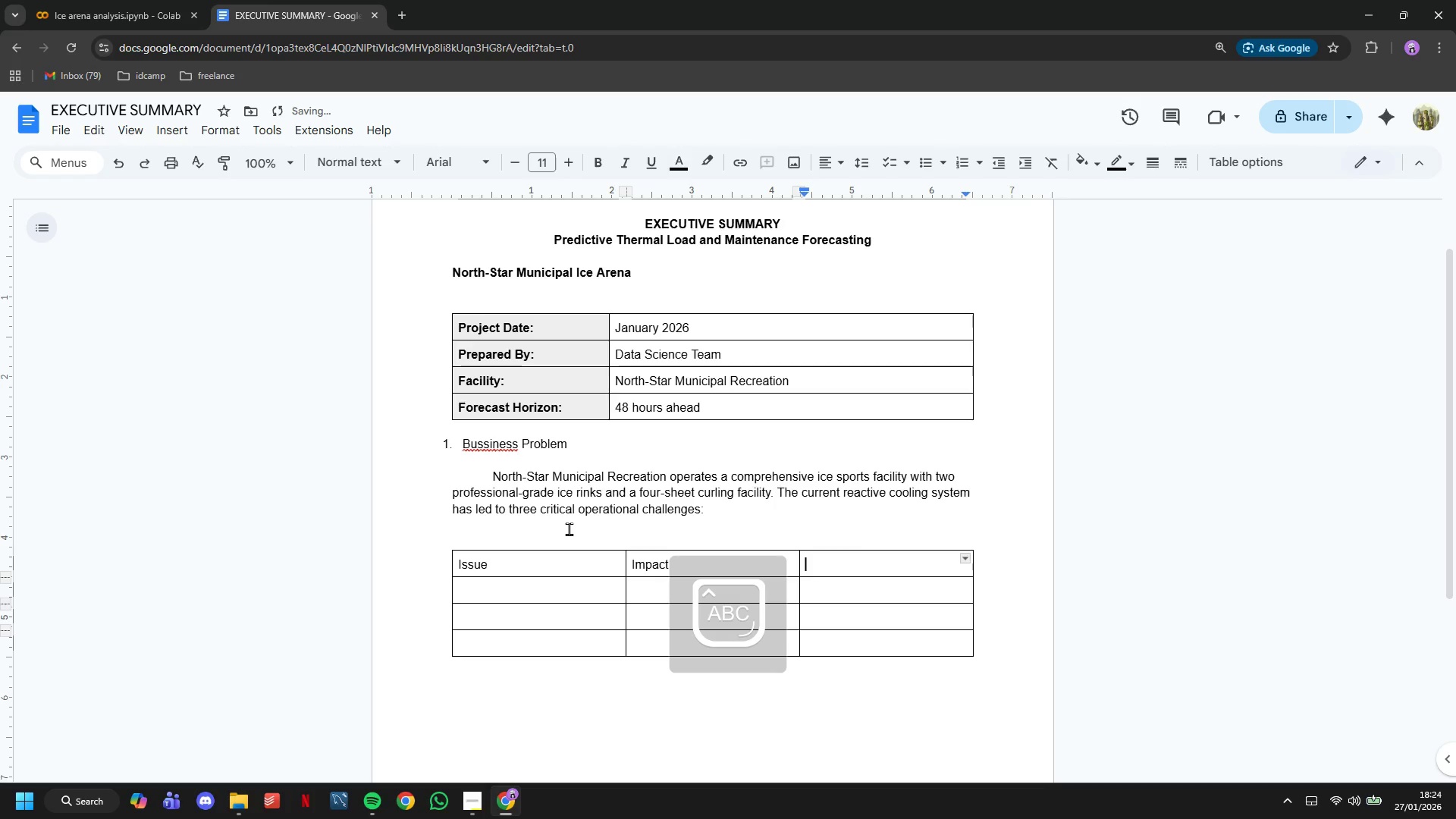 
type(Cost)
 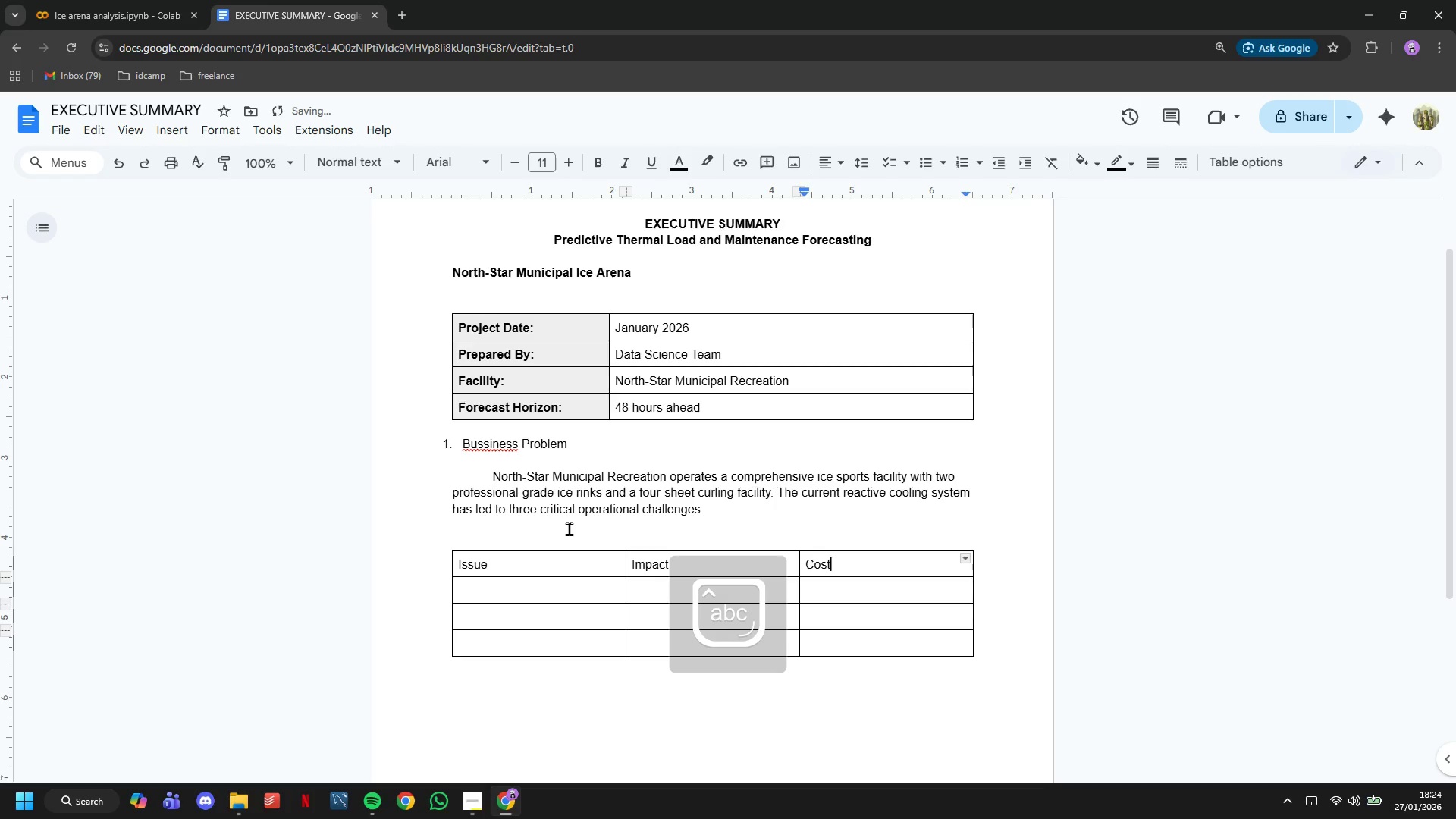 
key(ArrowDown)
 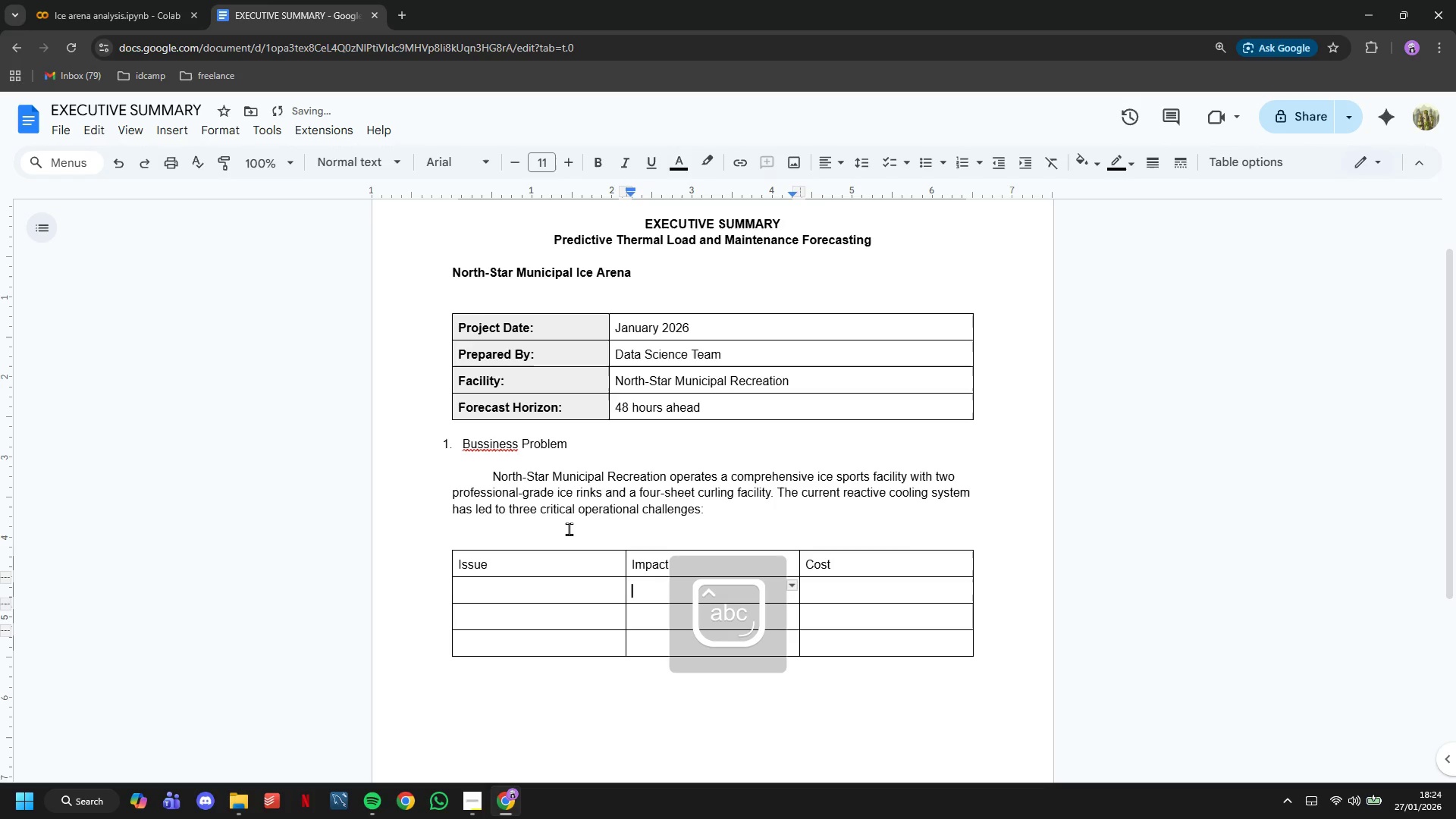 
key(ArrowLeft)
 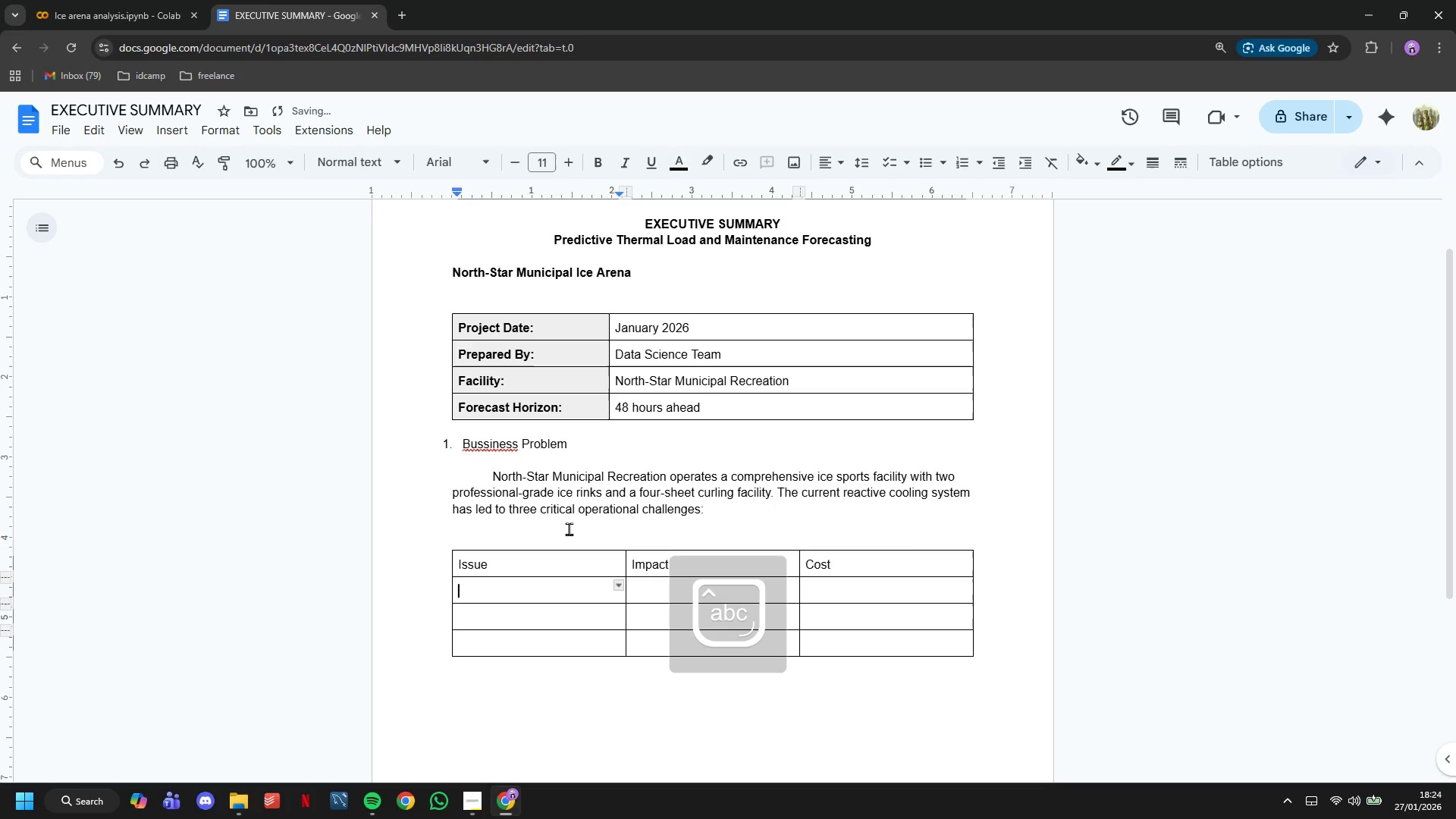 
key(ArrowLeft)
 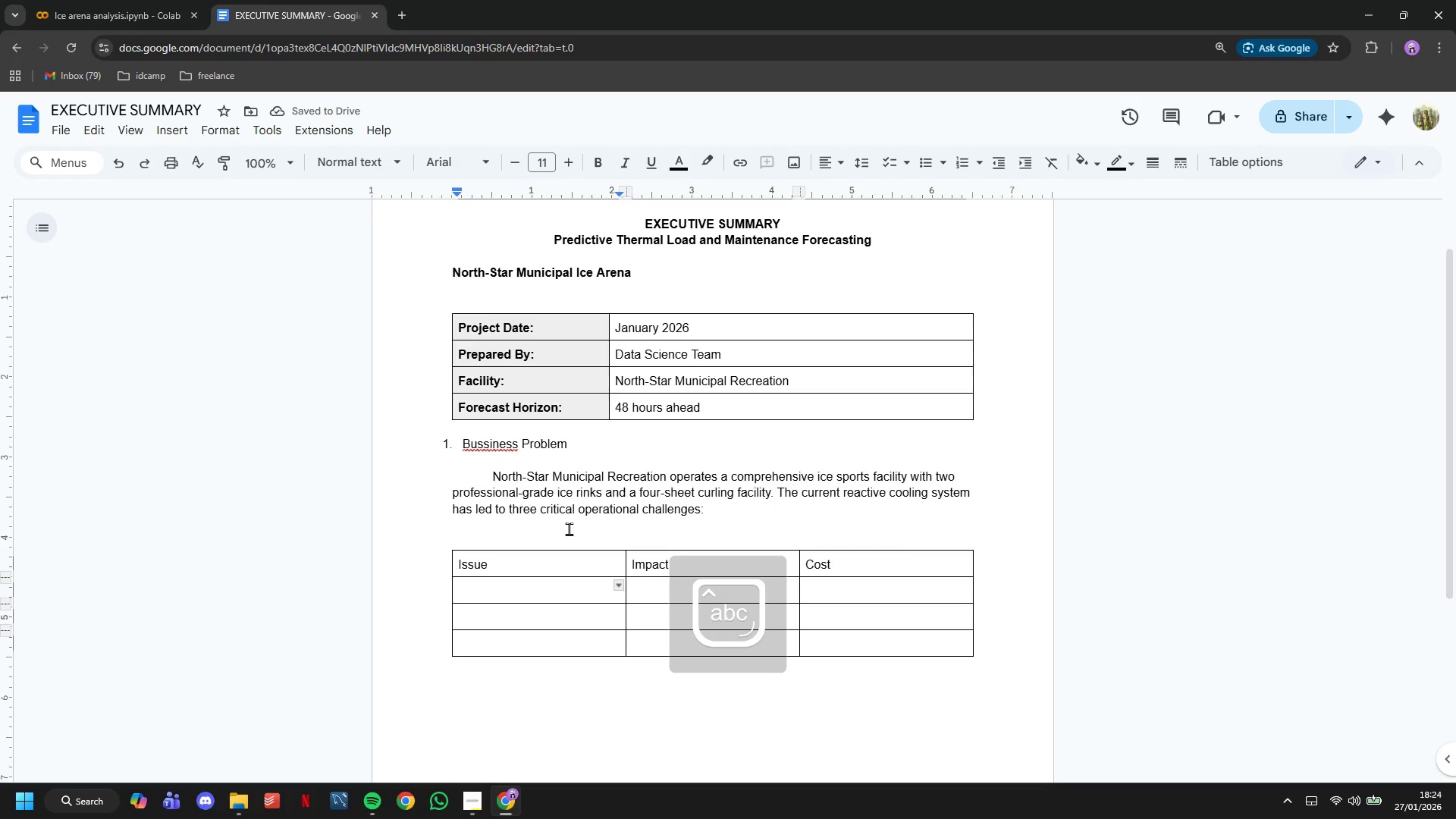 
type("Soft Ice" conditions)
 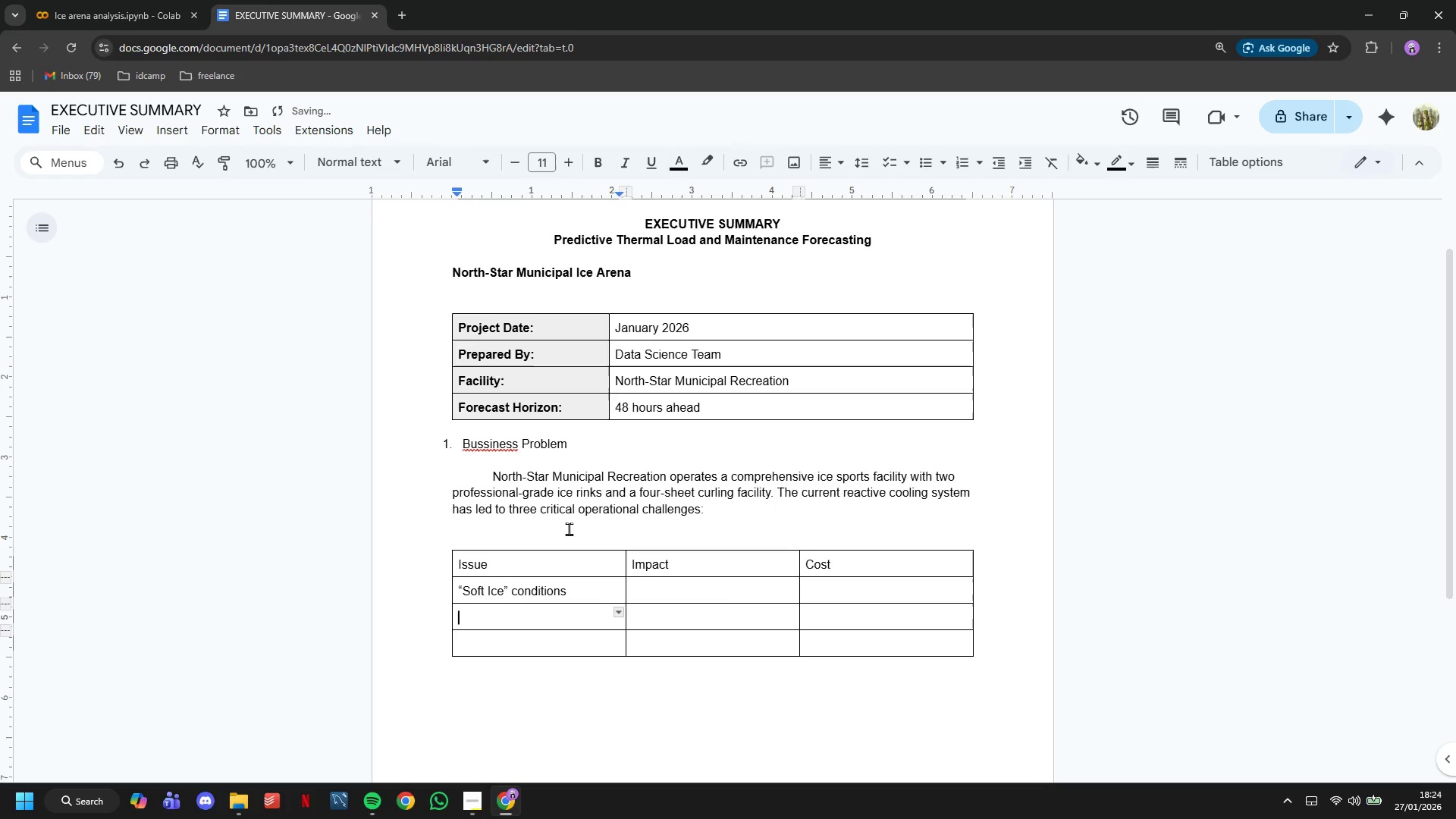 
 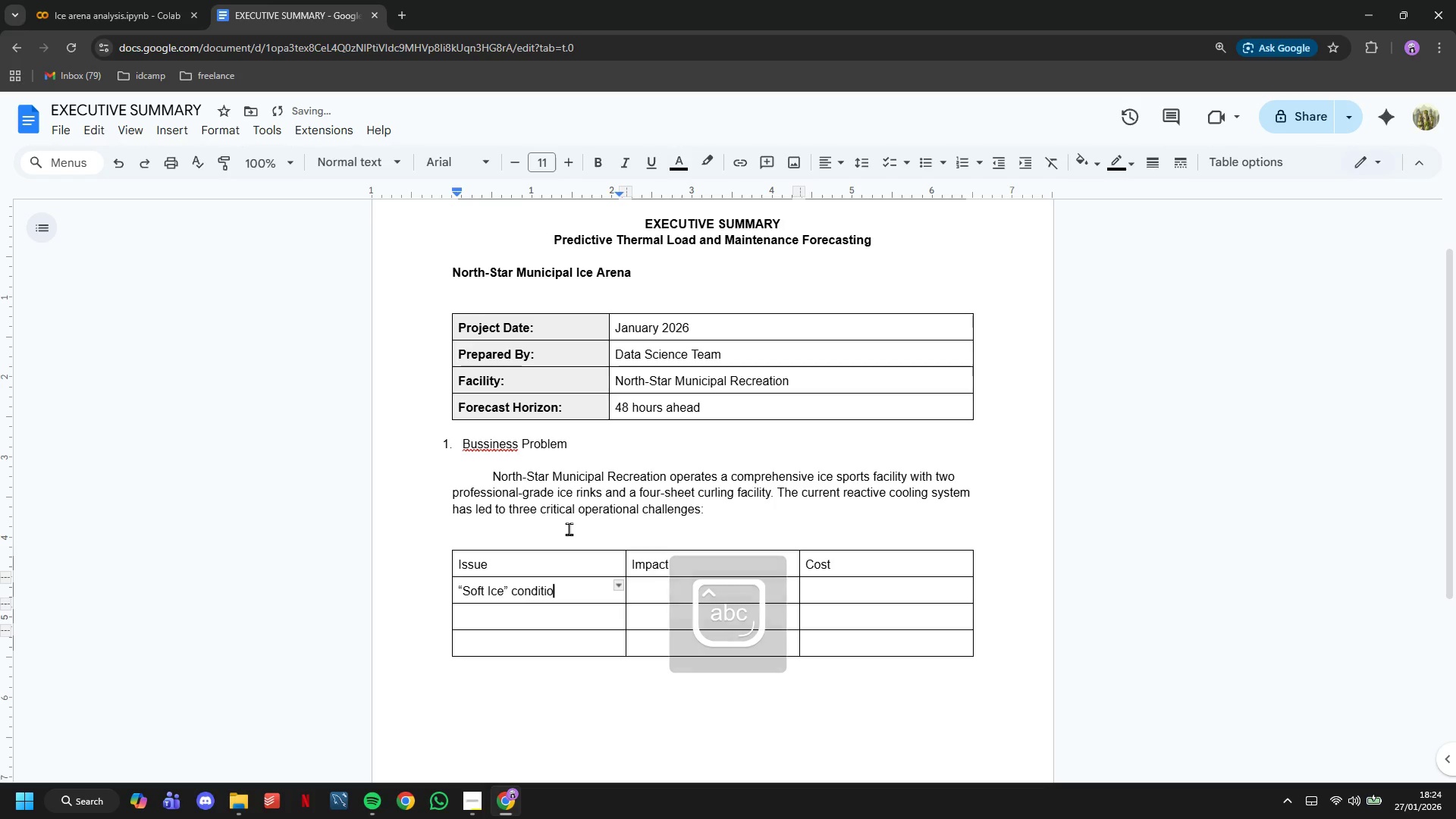 
key(ArrowDown)
 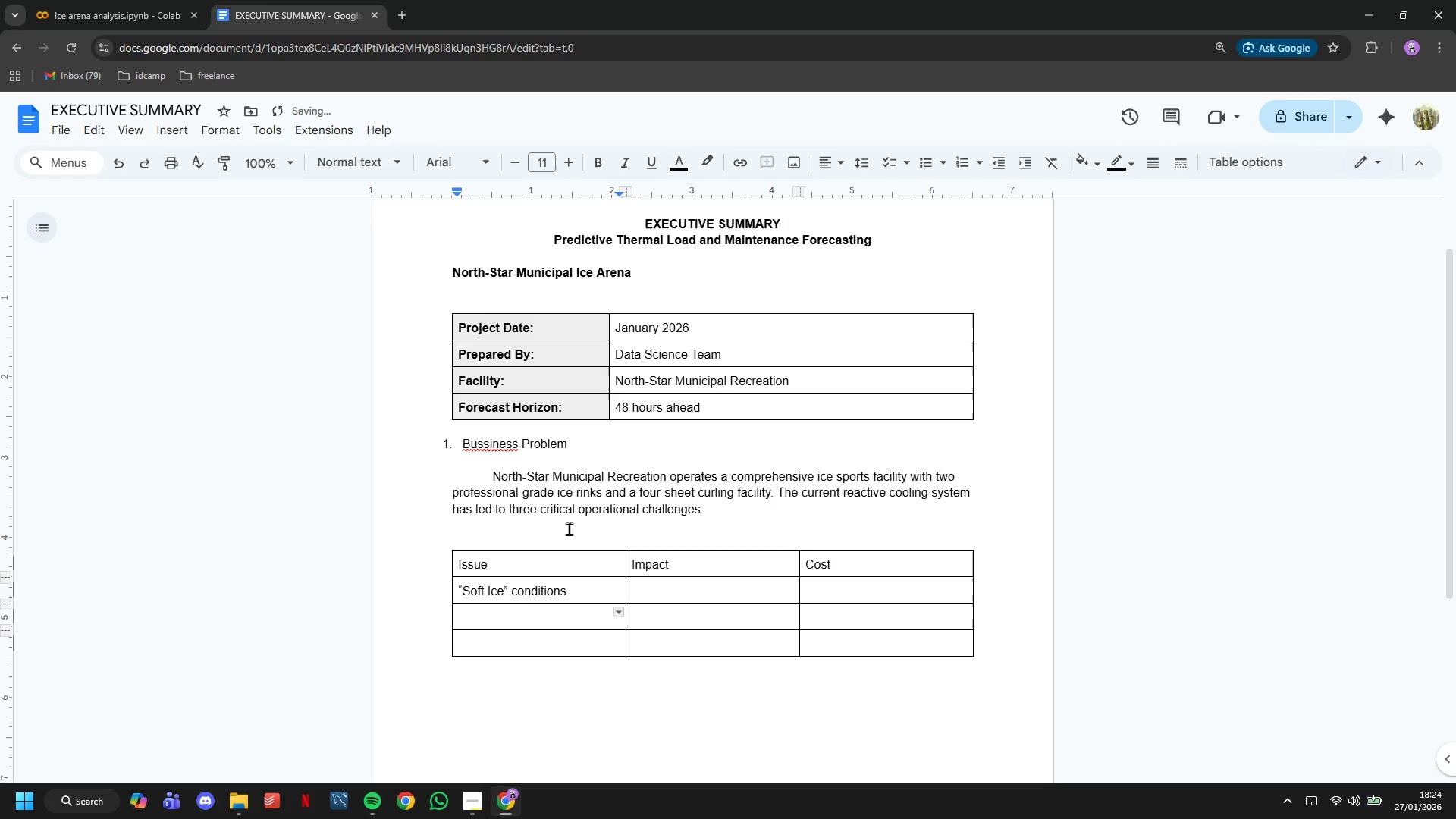 
type(Peak-hour energy usage)
 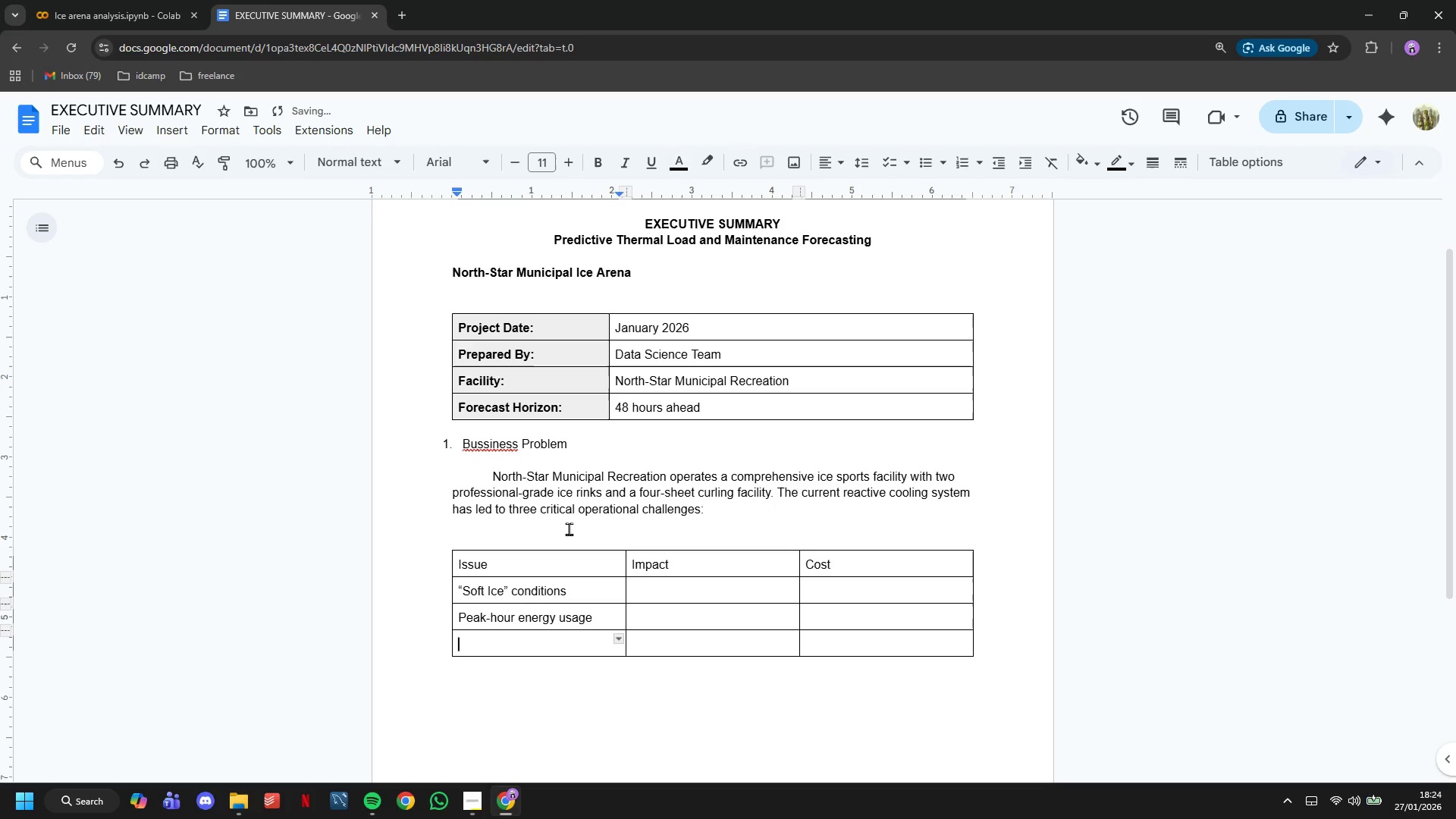 
key(ArrowDown)
 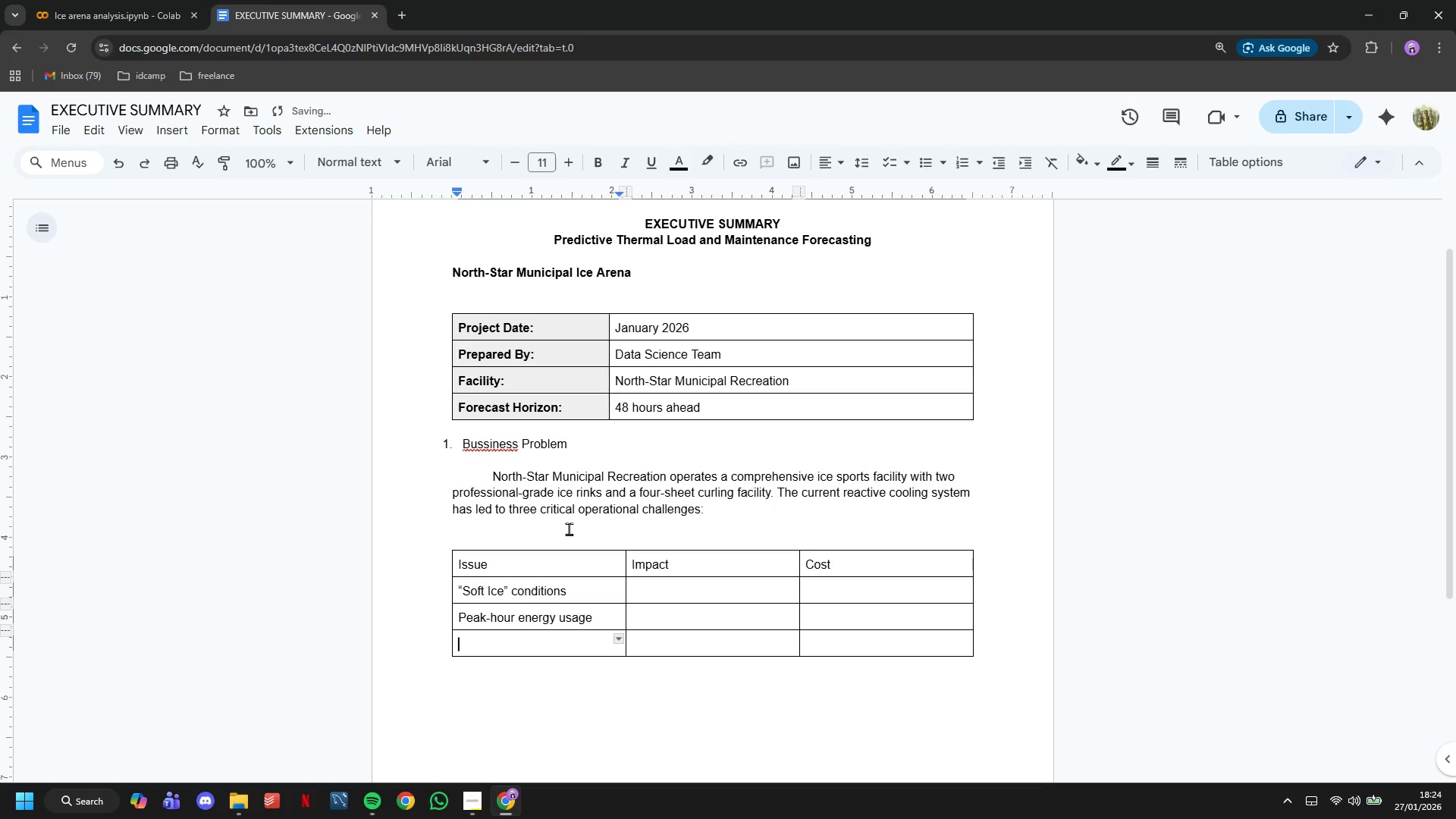 
type(Inefficient staffing)
 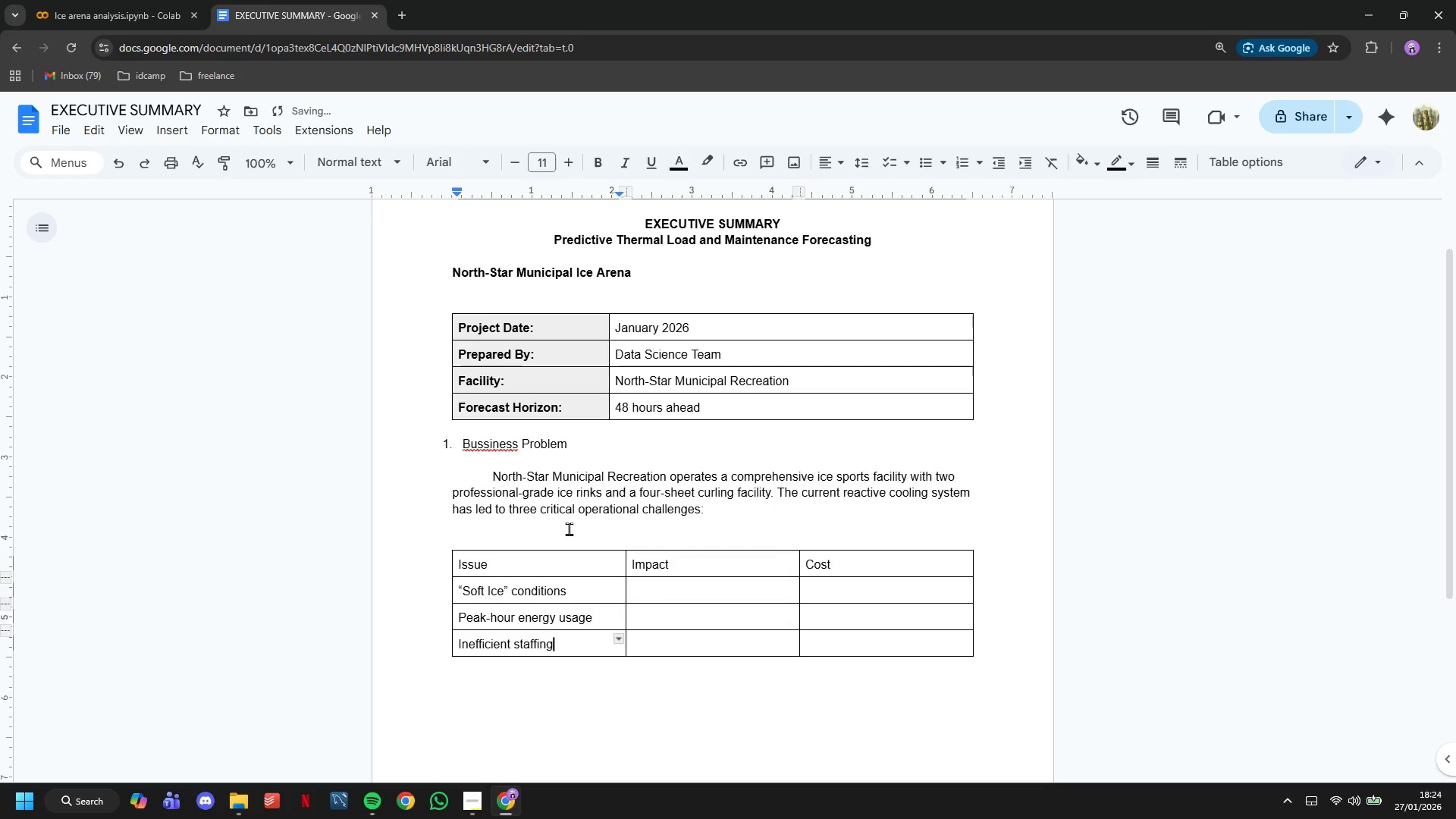 
key(ArrowUp)
 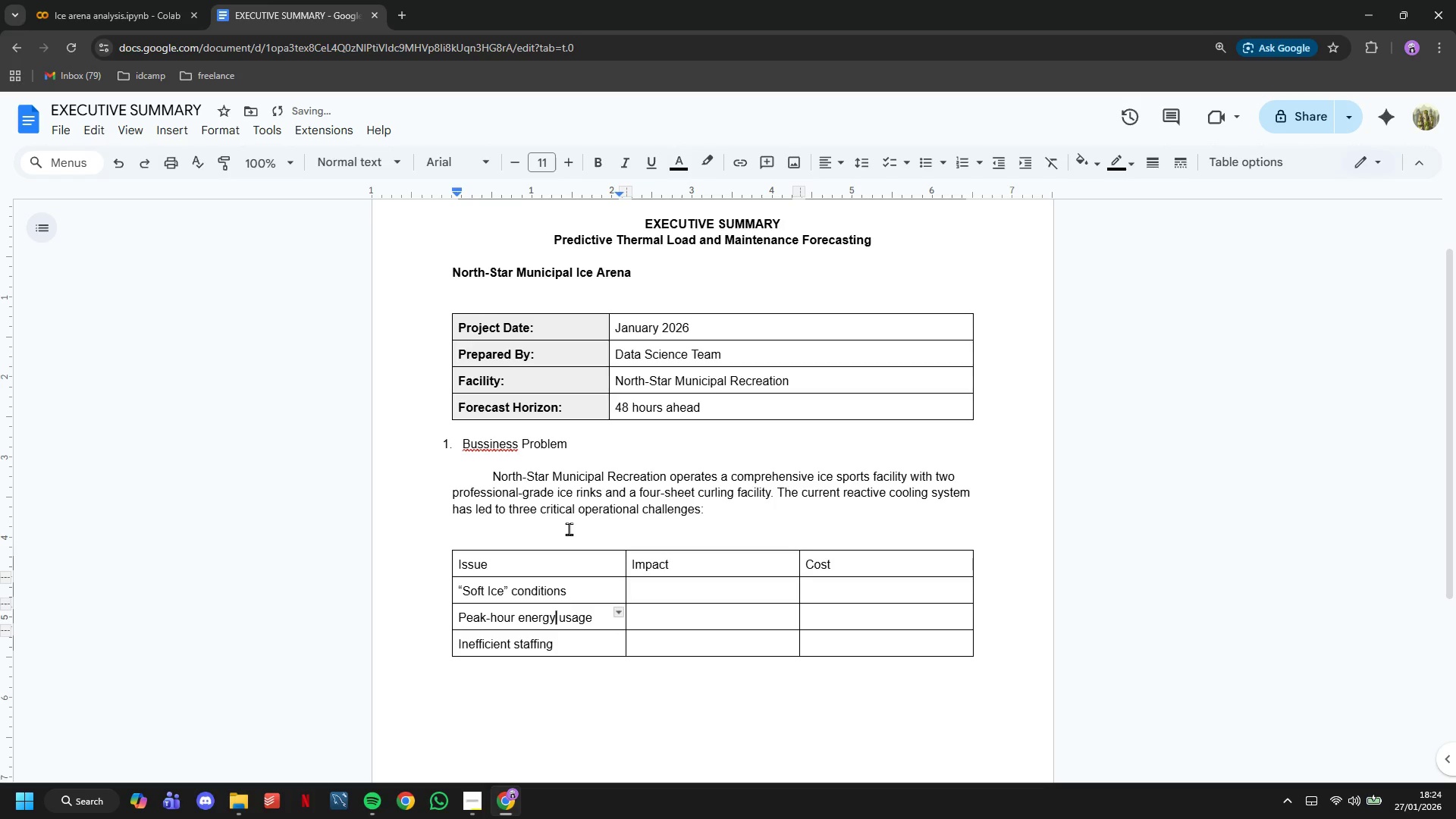 
key(ArrowUp)
 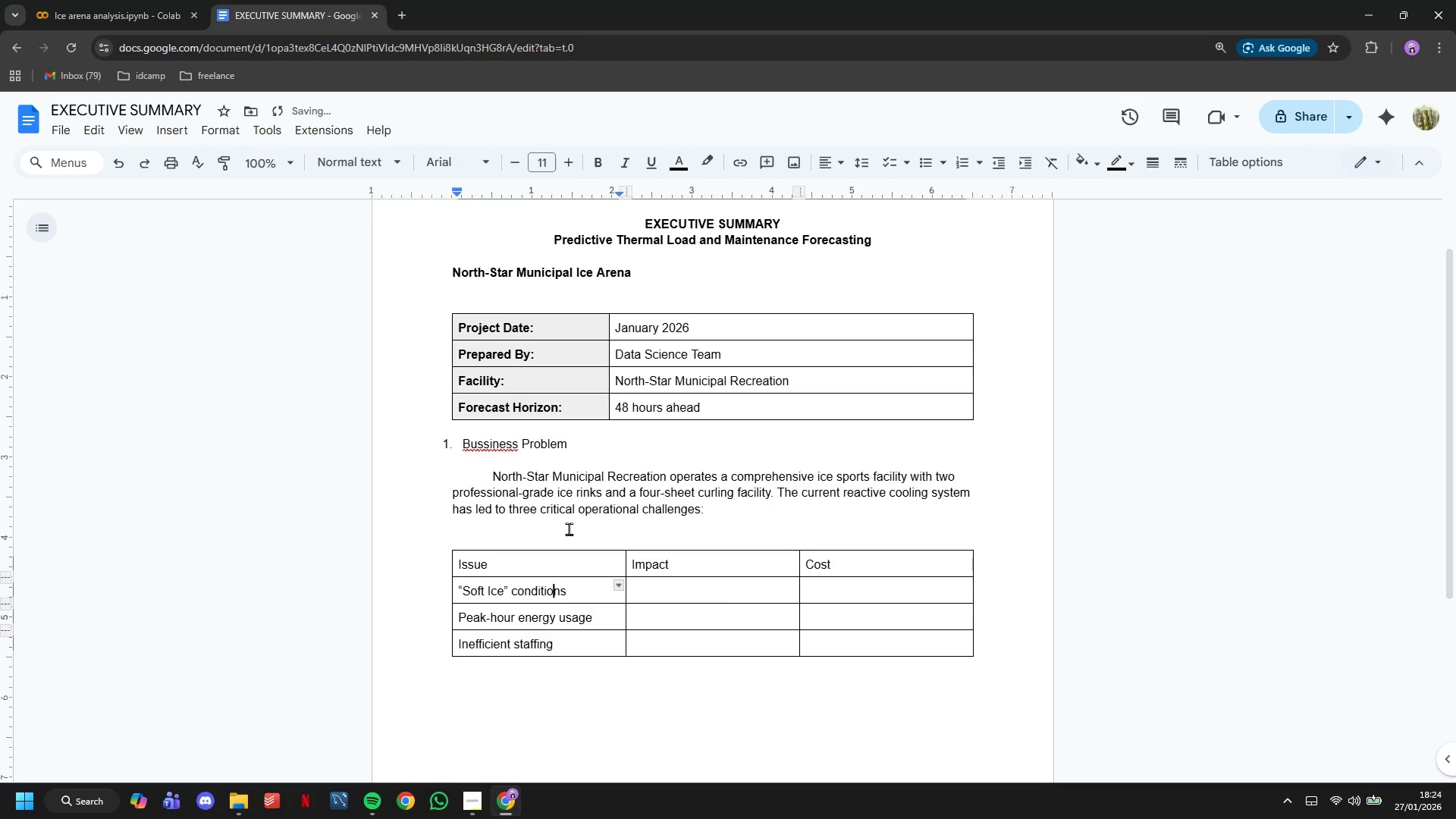 
key(ArrowRight)
 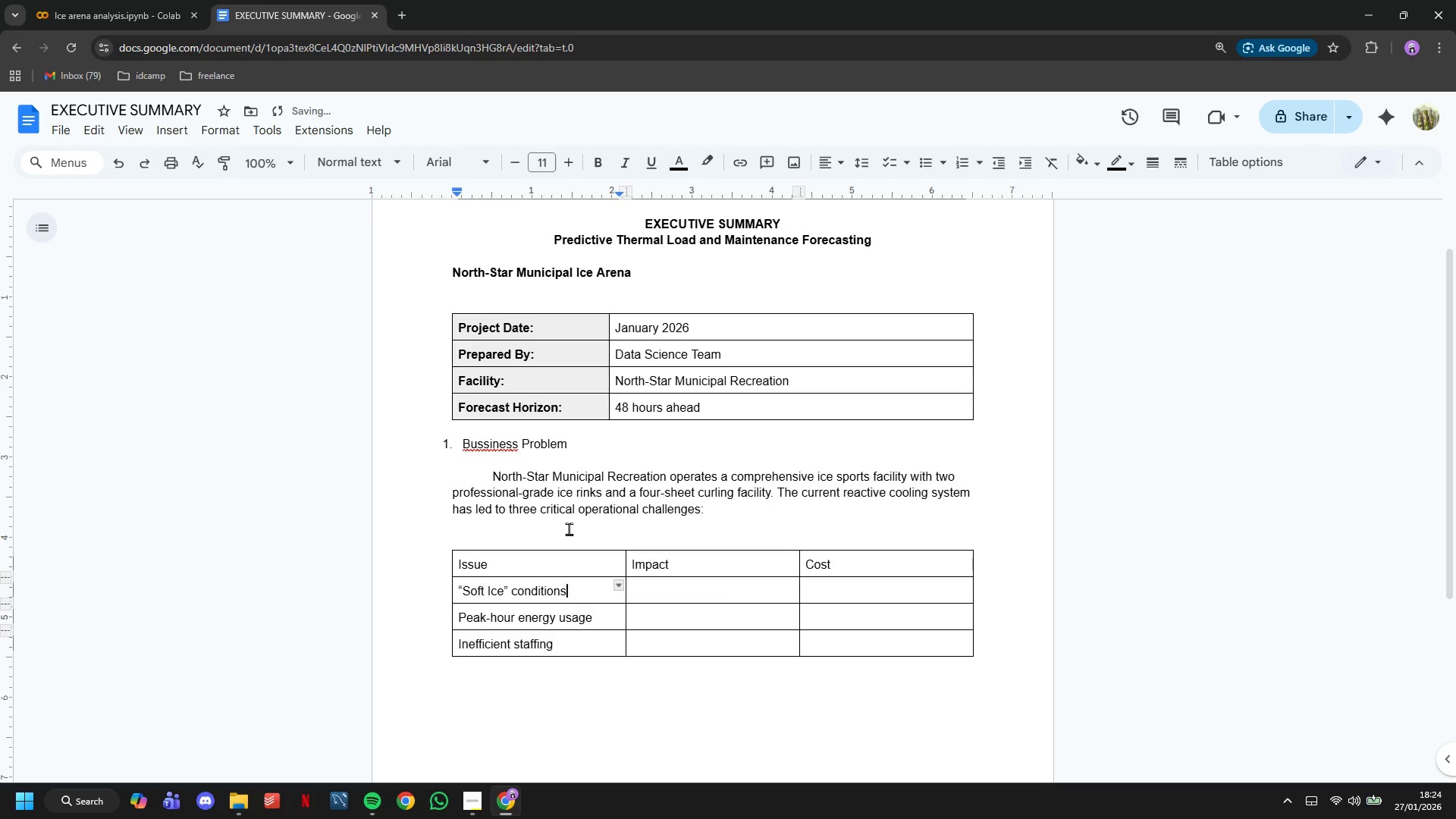 
key(ArrowRight)
 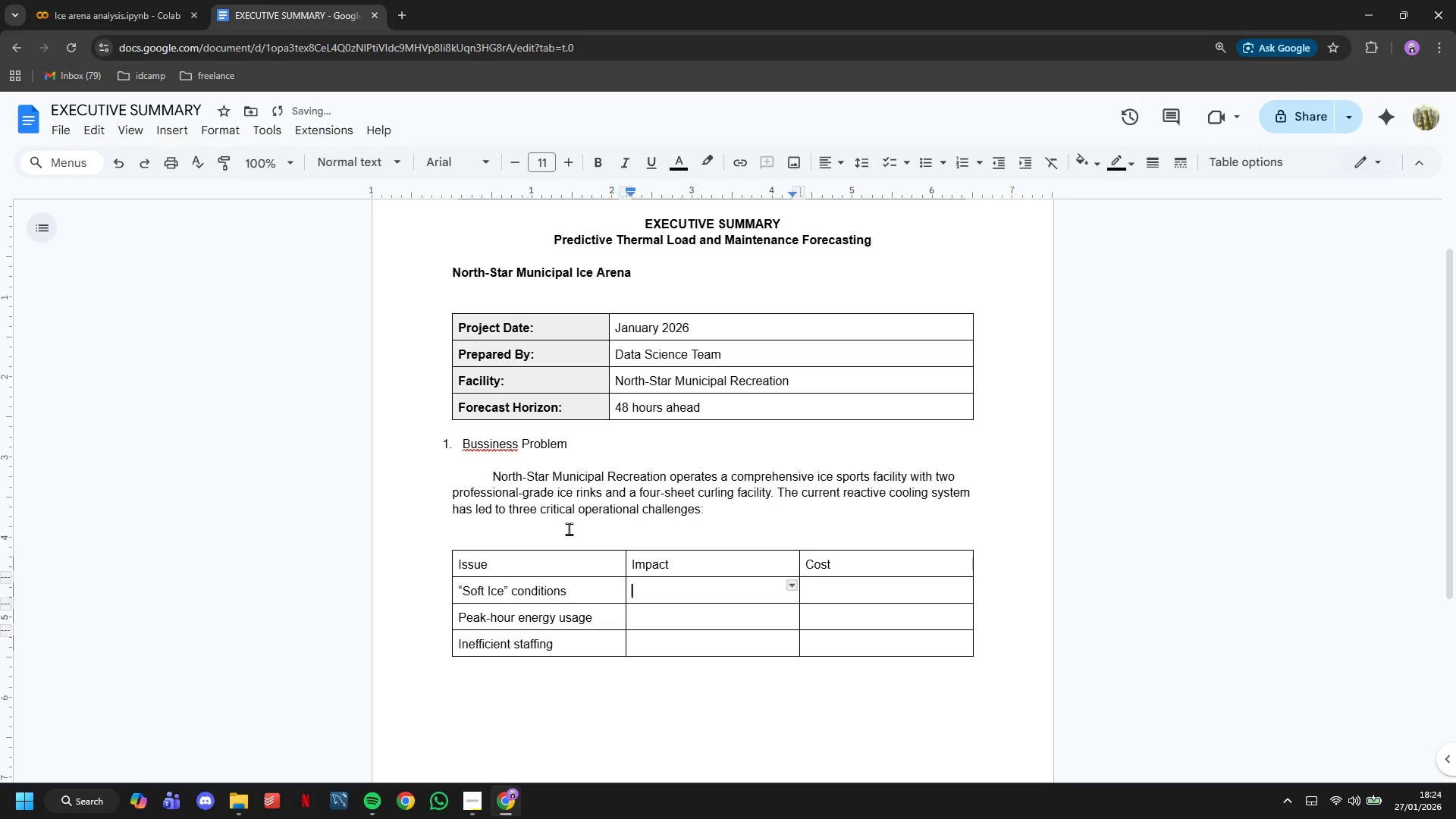 
key(ArrowRight)
 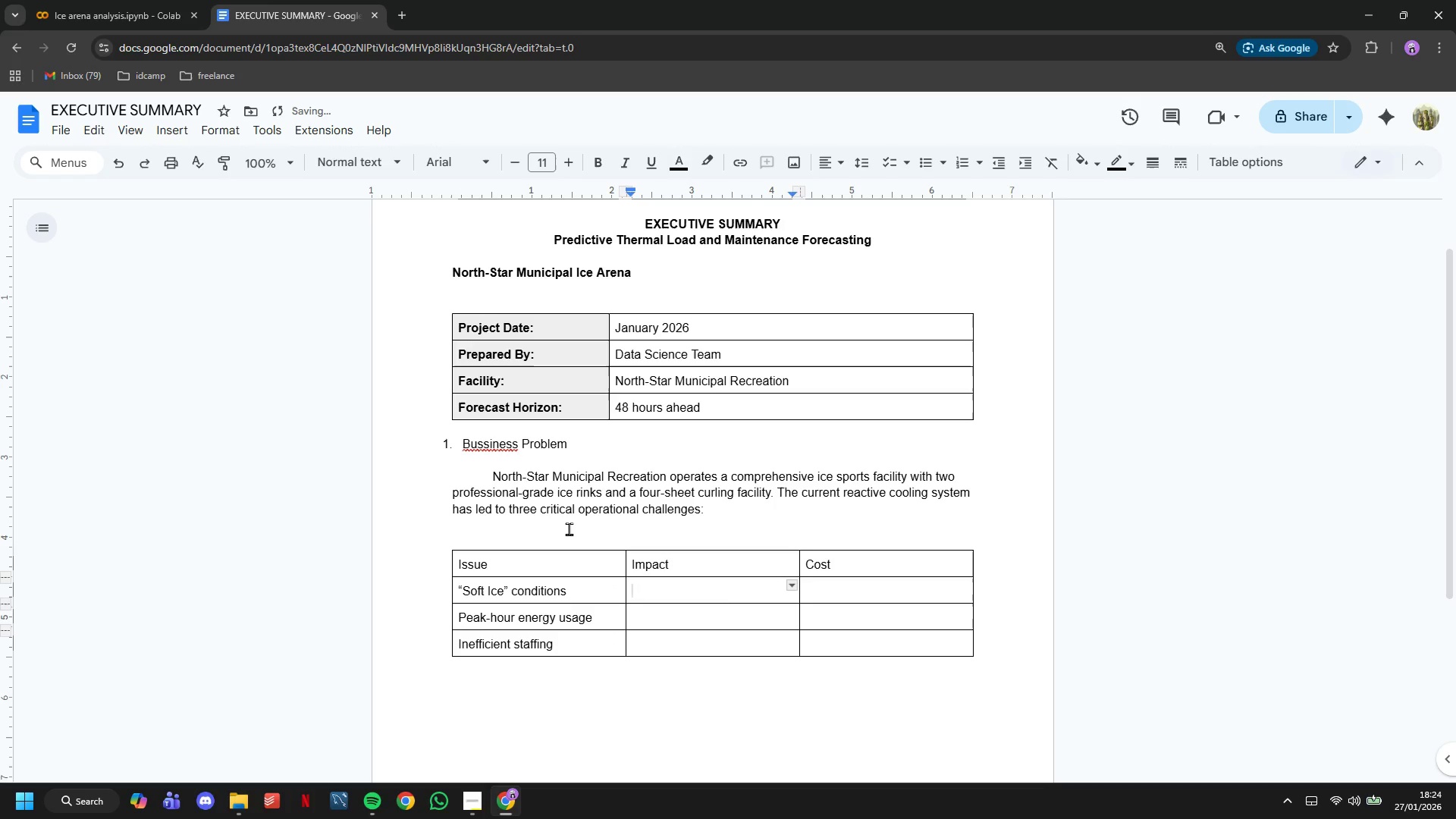 
type(Poou user ecperience,)
 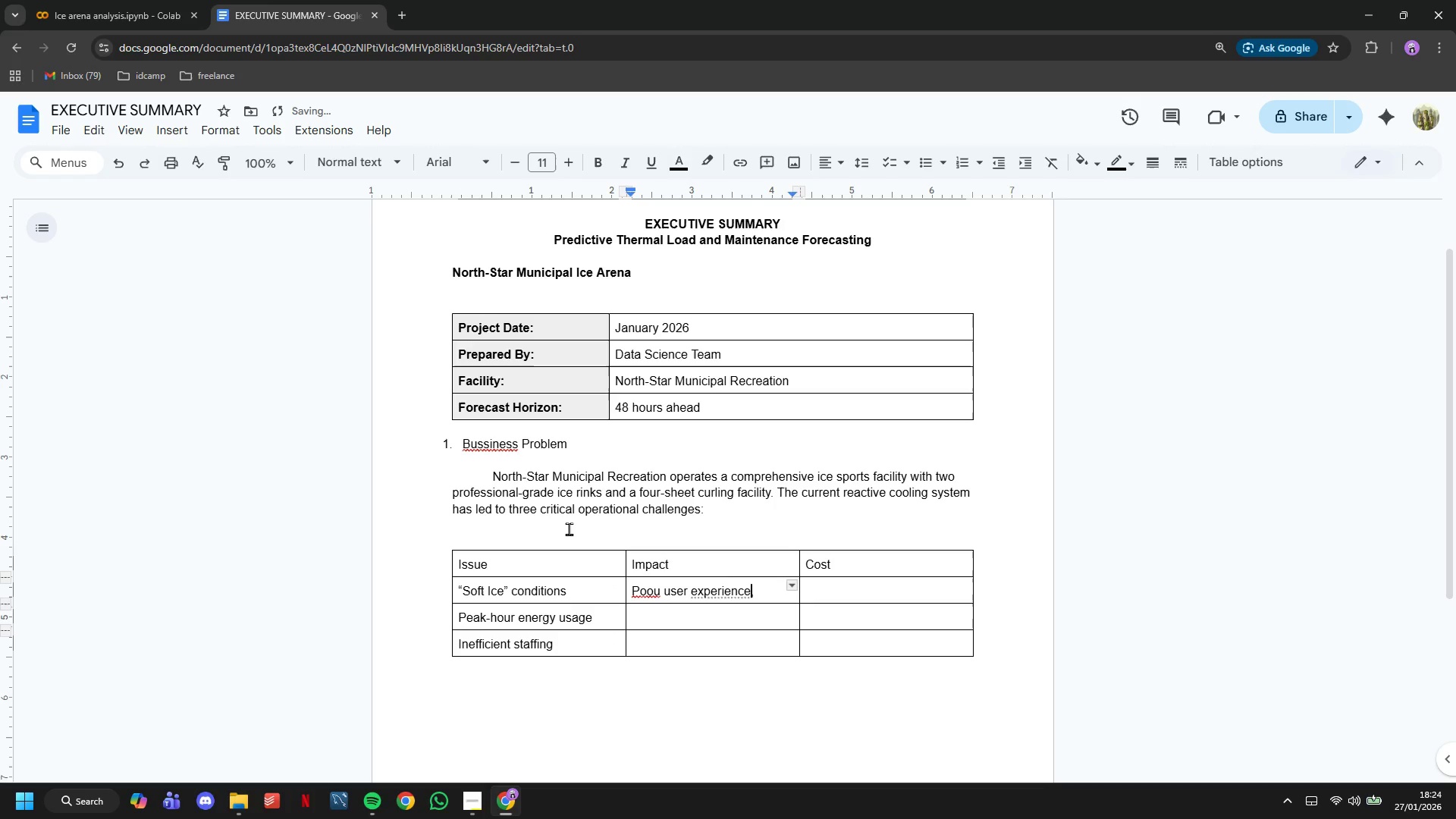 
hold_key(key=ArrowLeft, duration=0.66)
 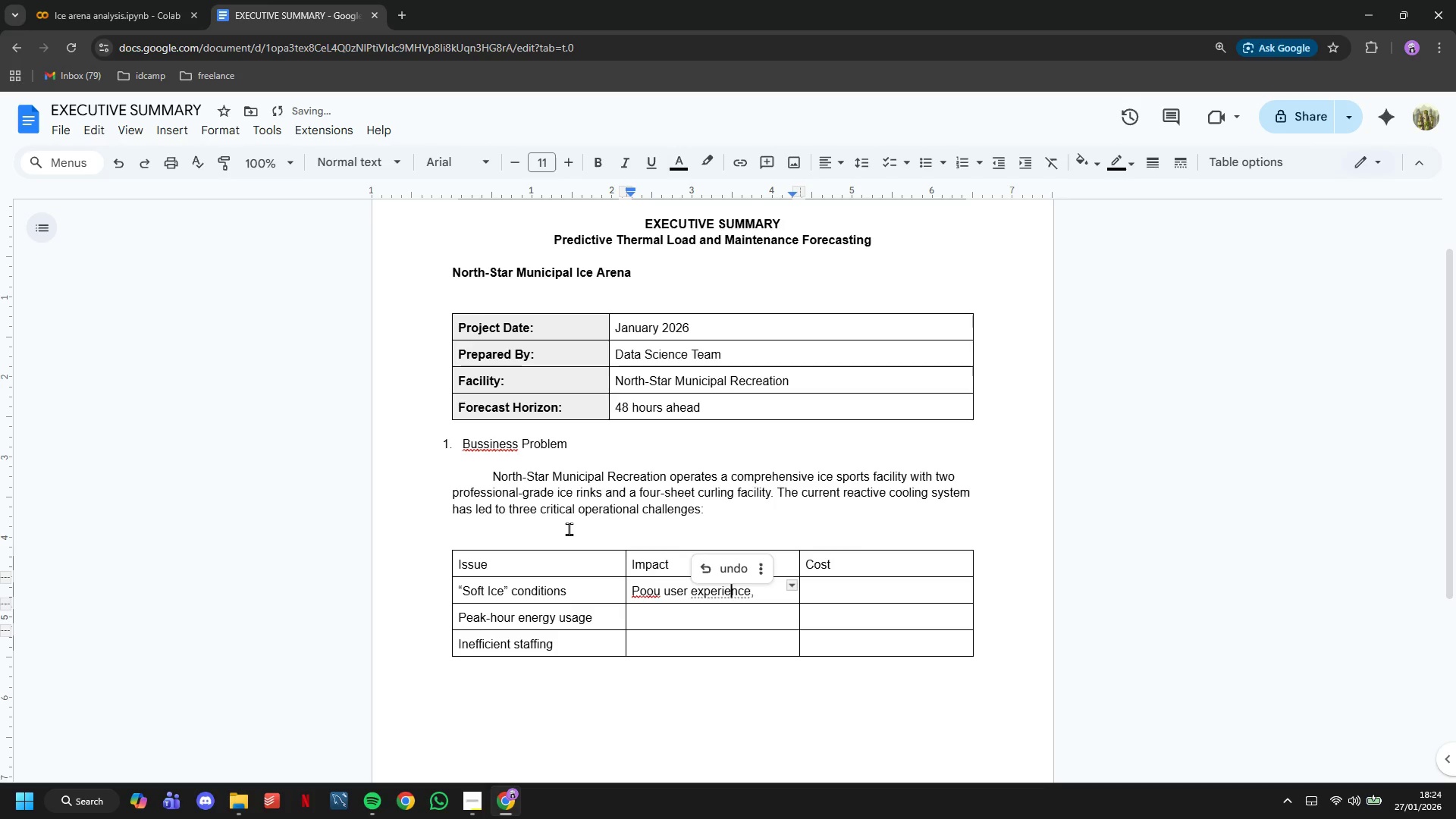 
key(ArrowRight)
 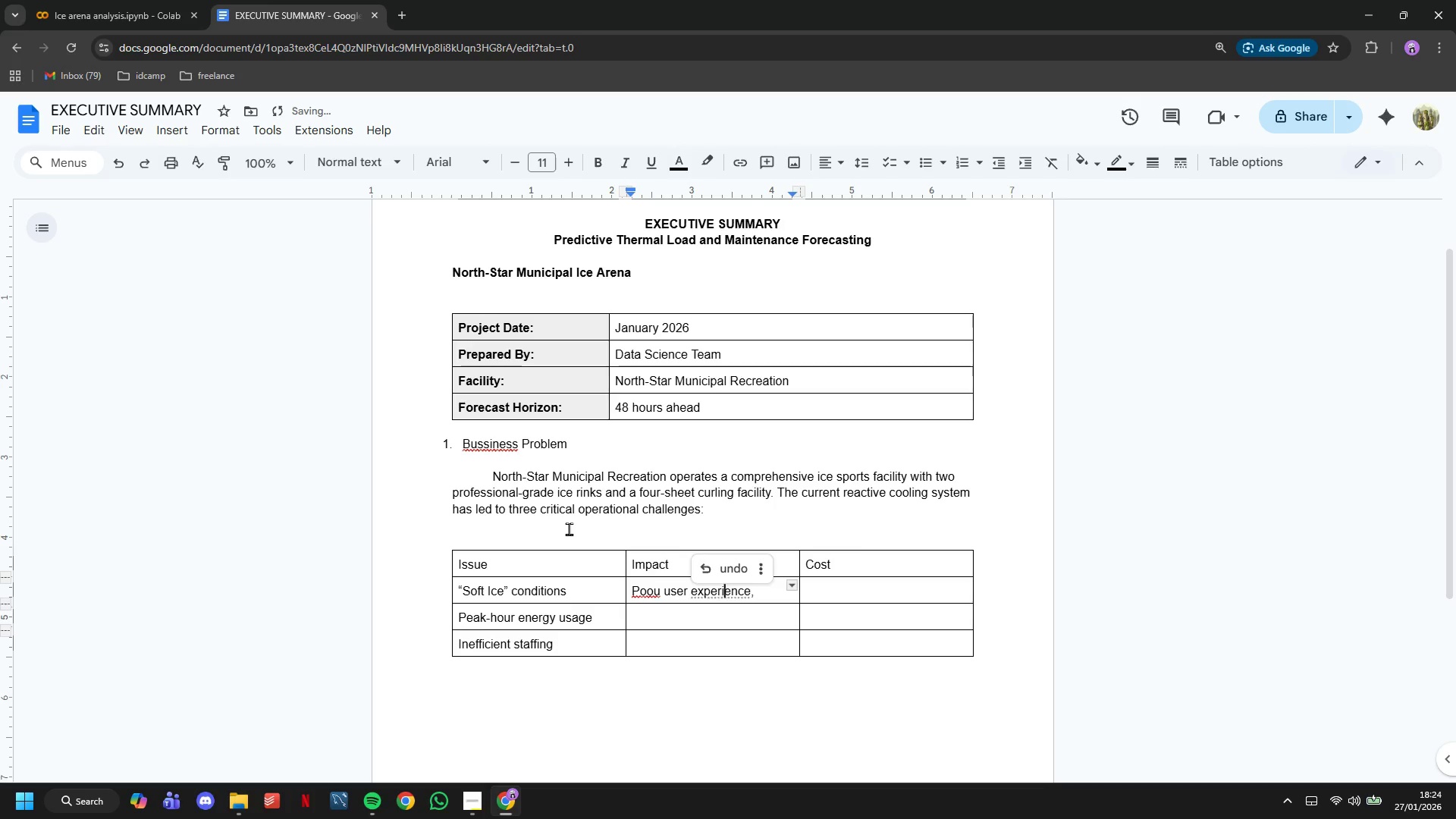 
key(ArrowRight)
 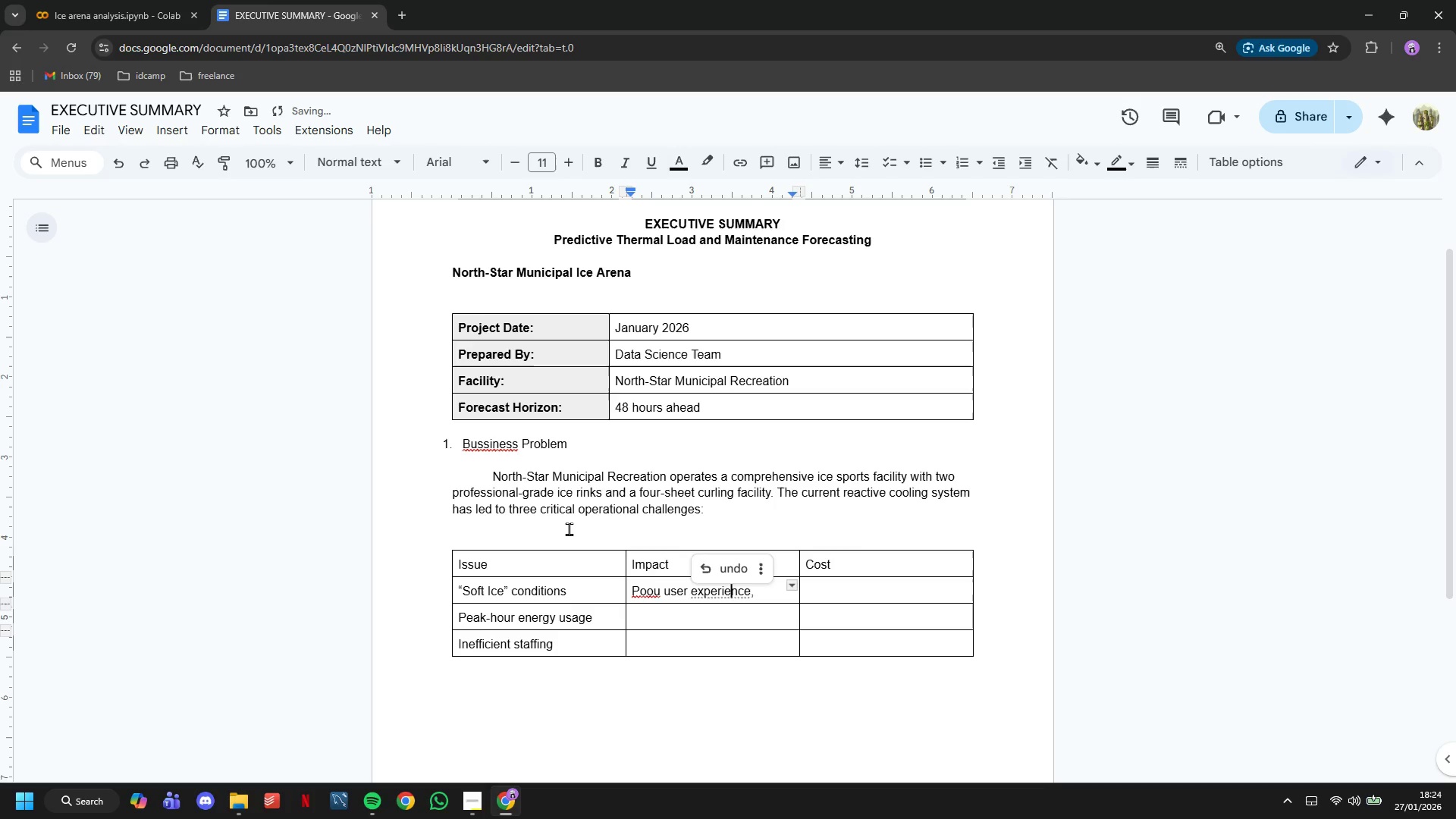 
key(ArrowRight)
 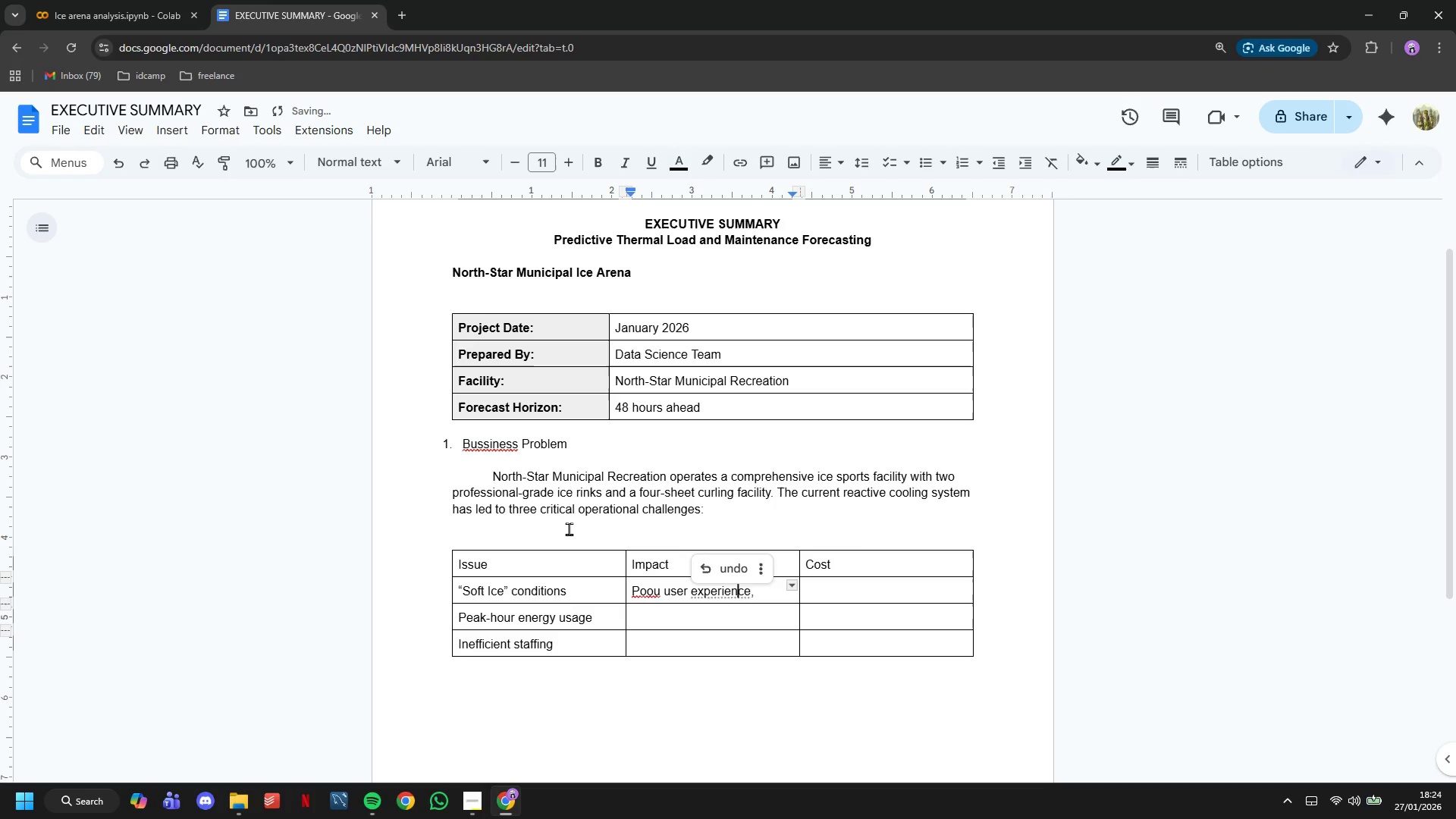 
key(ArrowRight)
 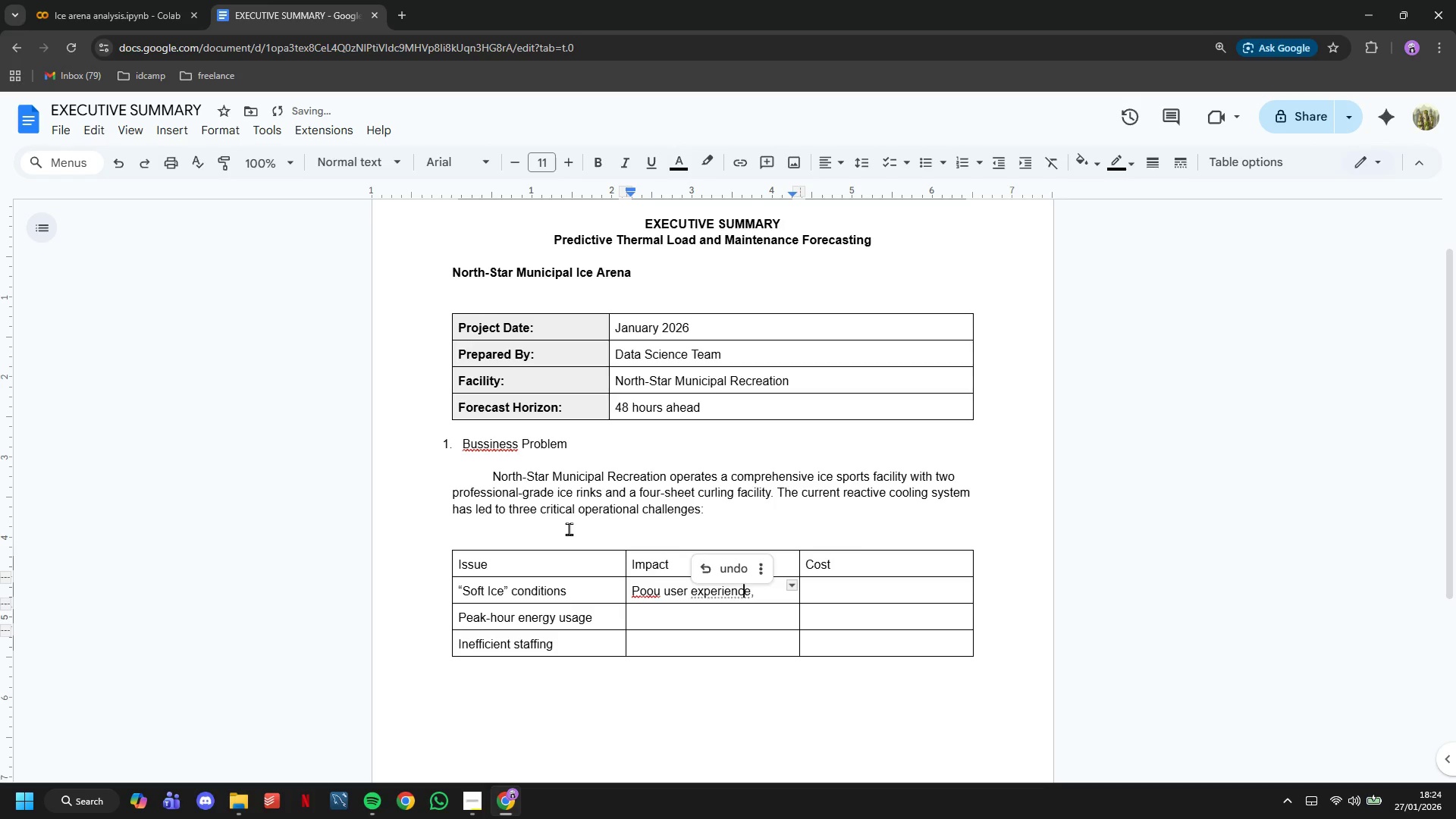 
key(ArrowRight)
 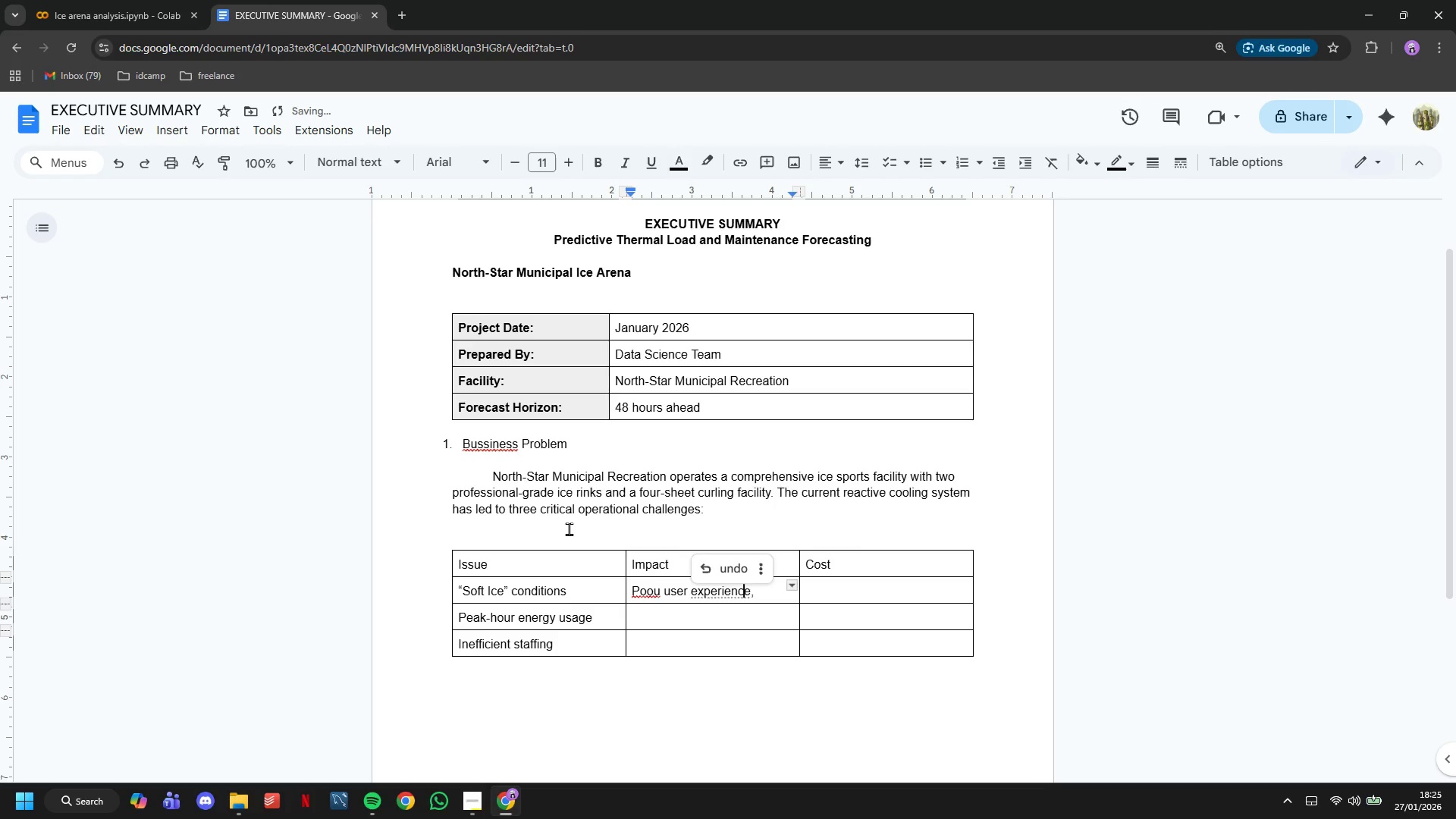 
key(ArrowRight)
 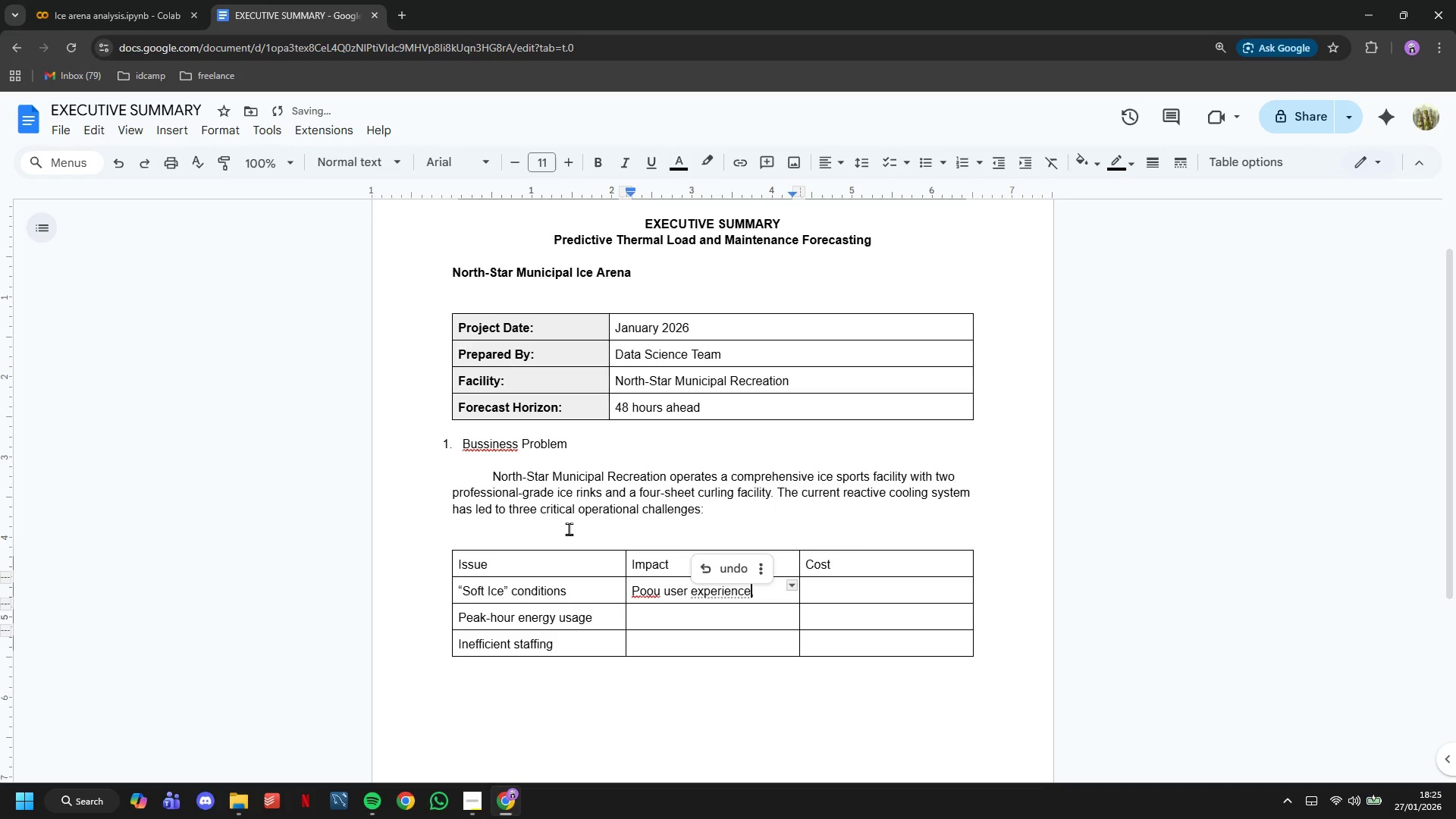 
key(ArrowRight)
 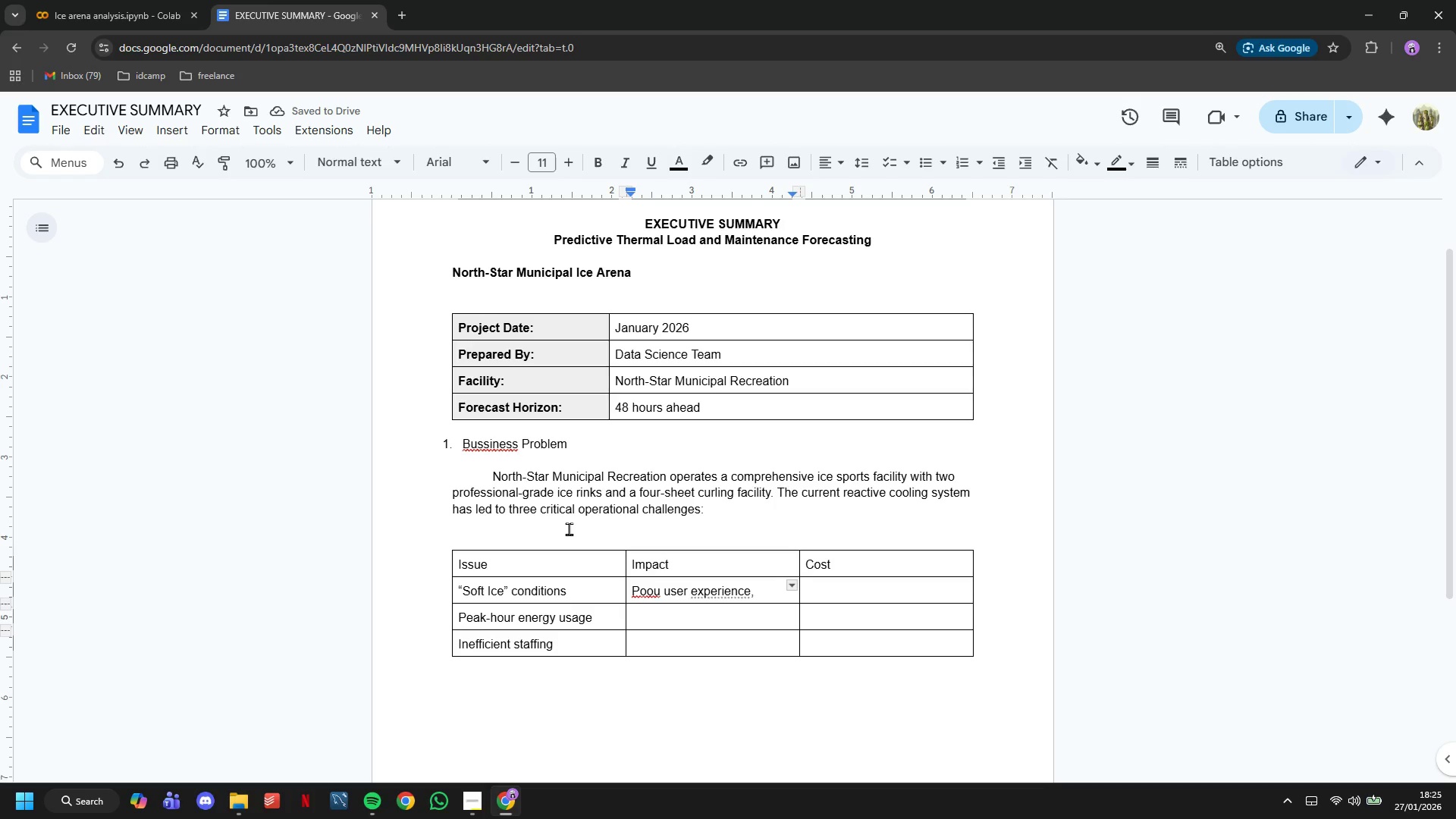 
type( safety concerns)
 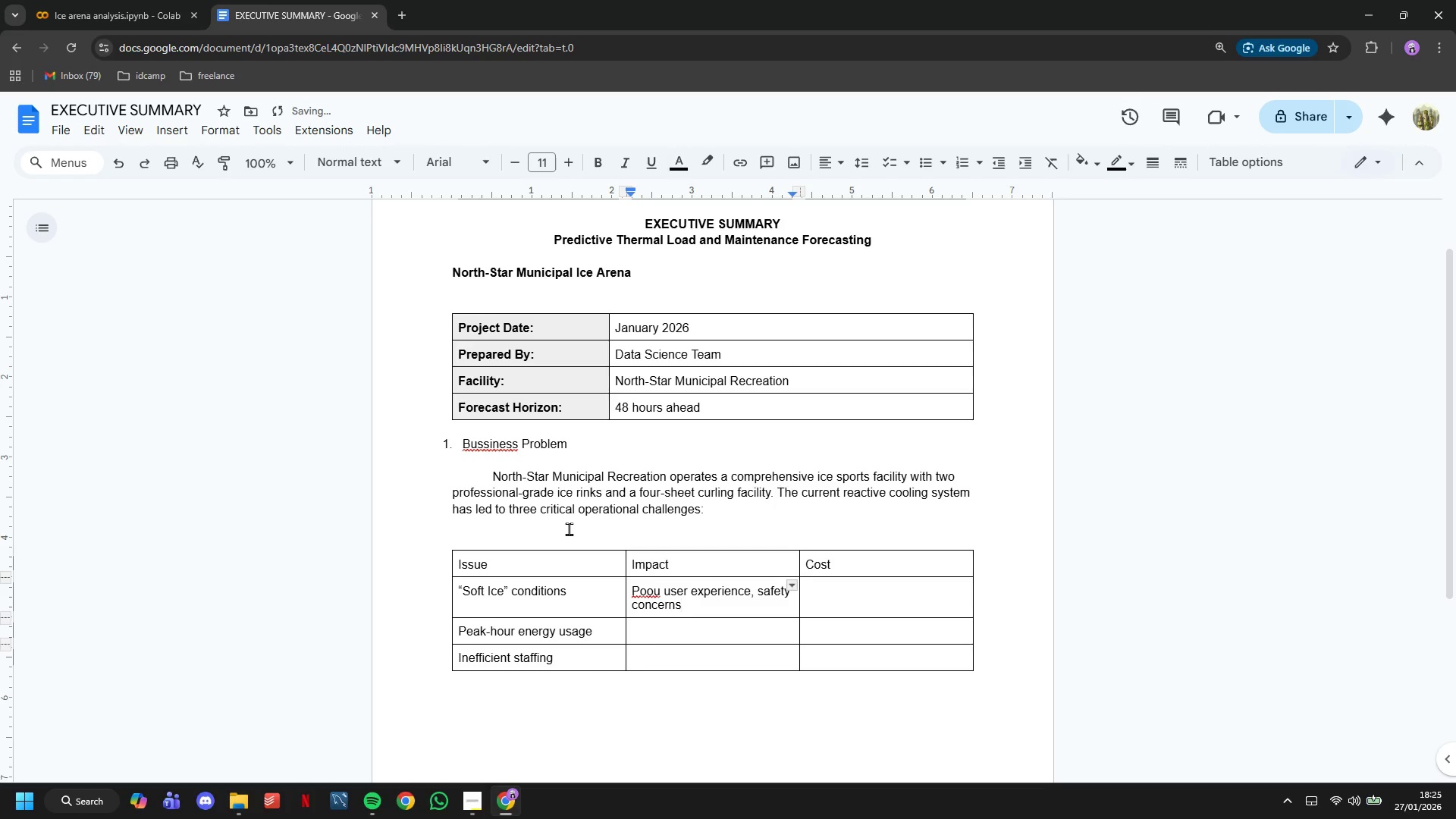 
key(ArrowDown)
 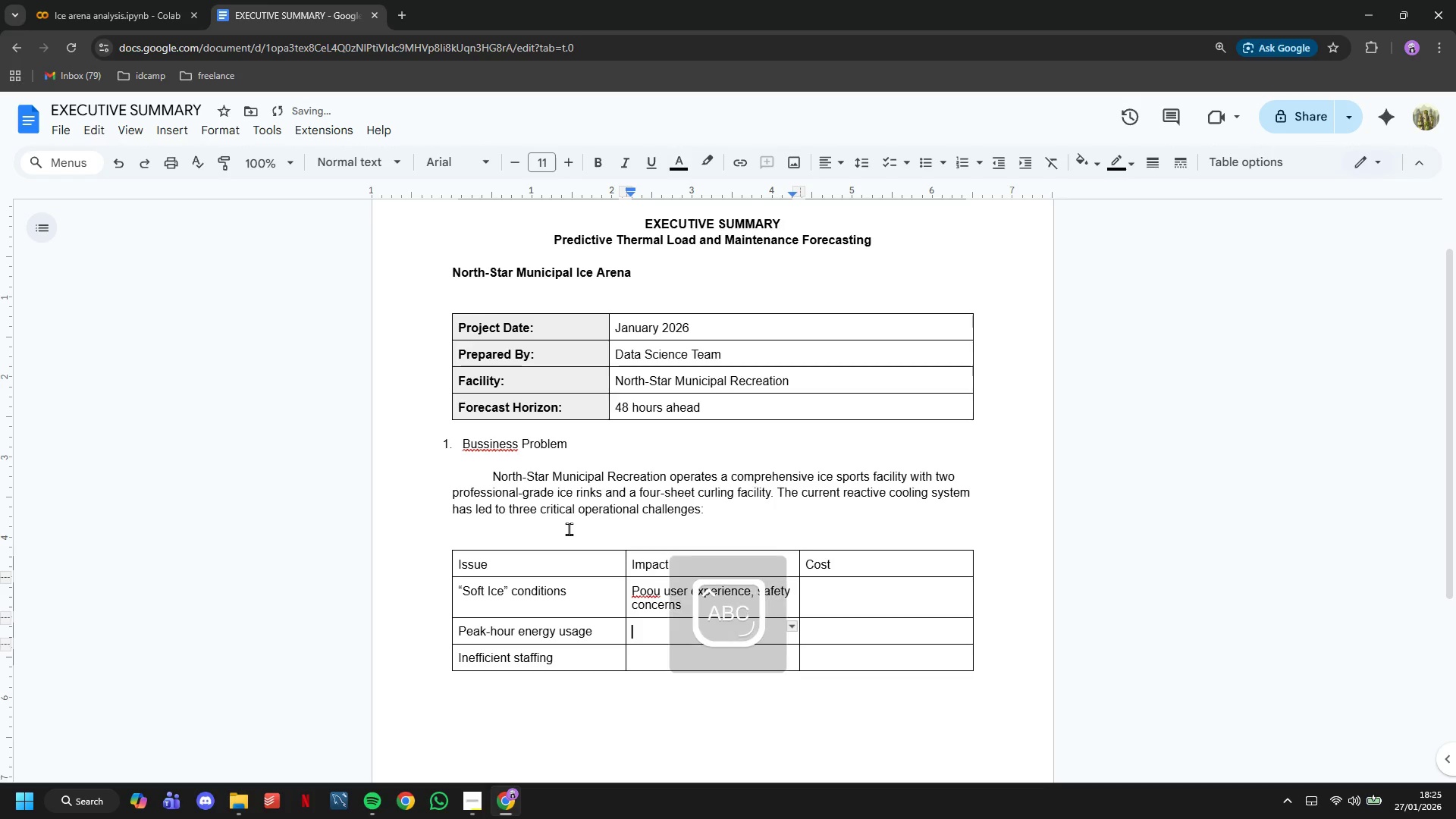 
type(Excessive electicity costs)
 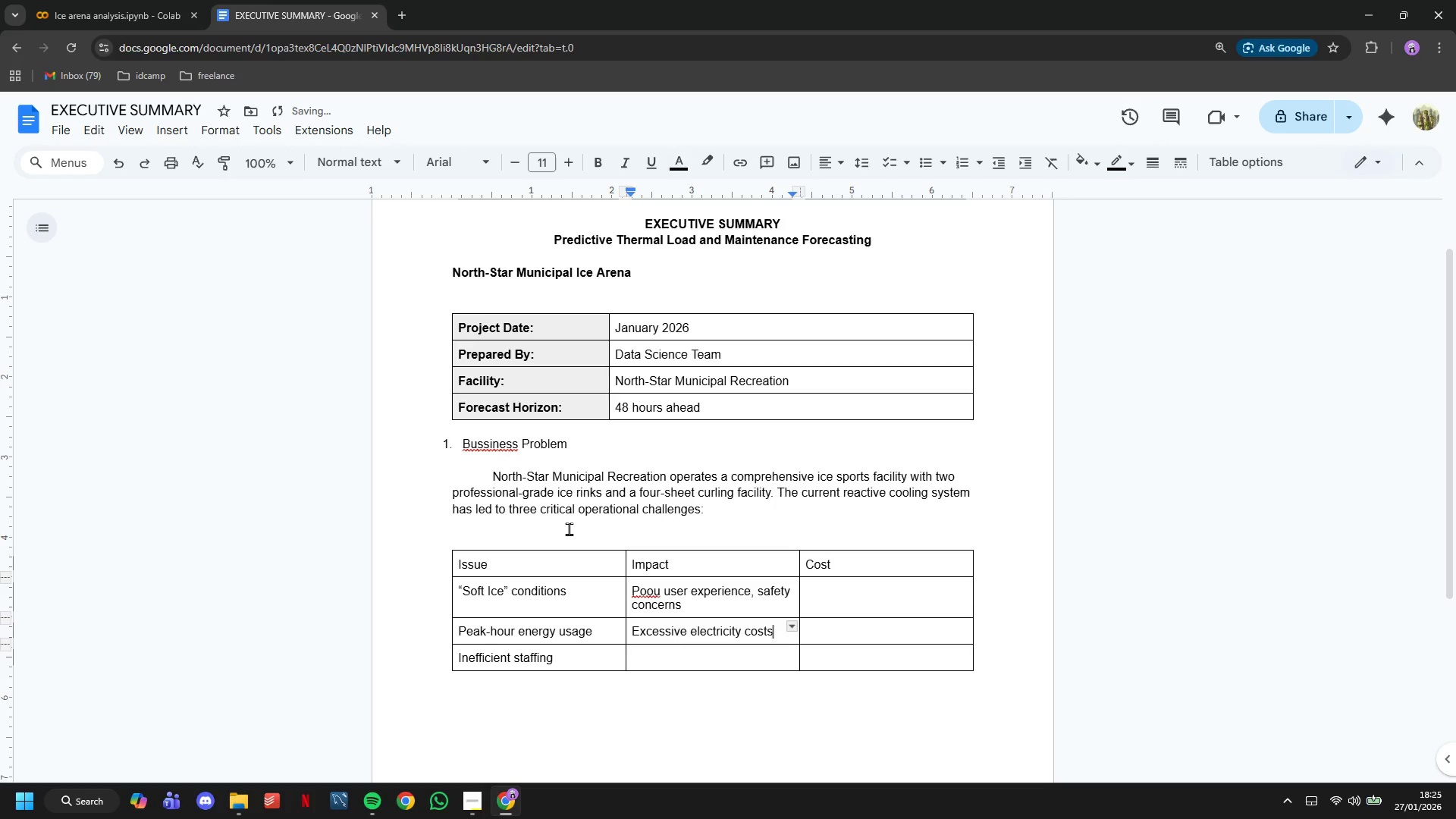 
key(ArrowDown)
 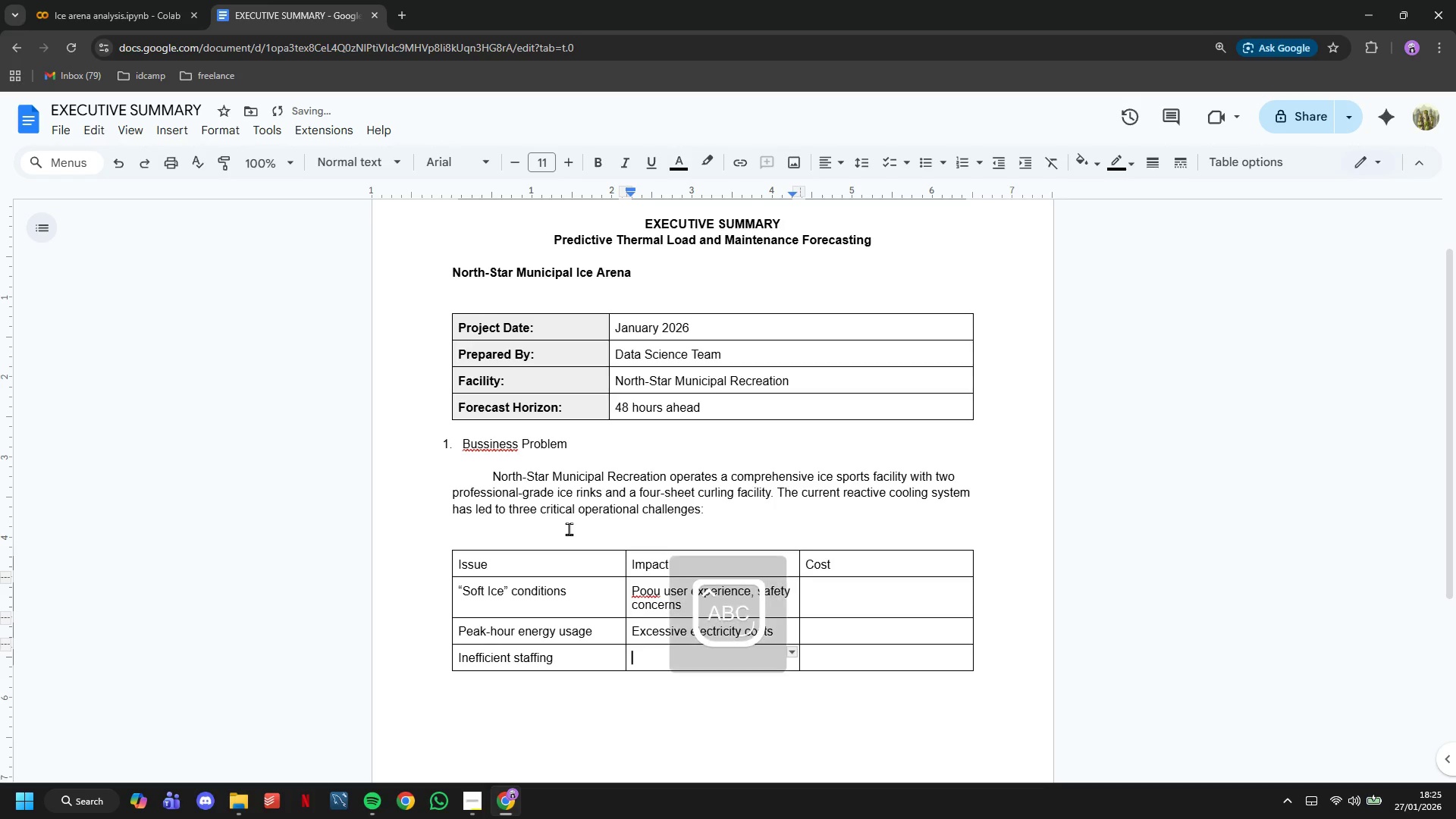 
type(Over/understaffing issues)
 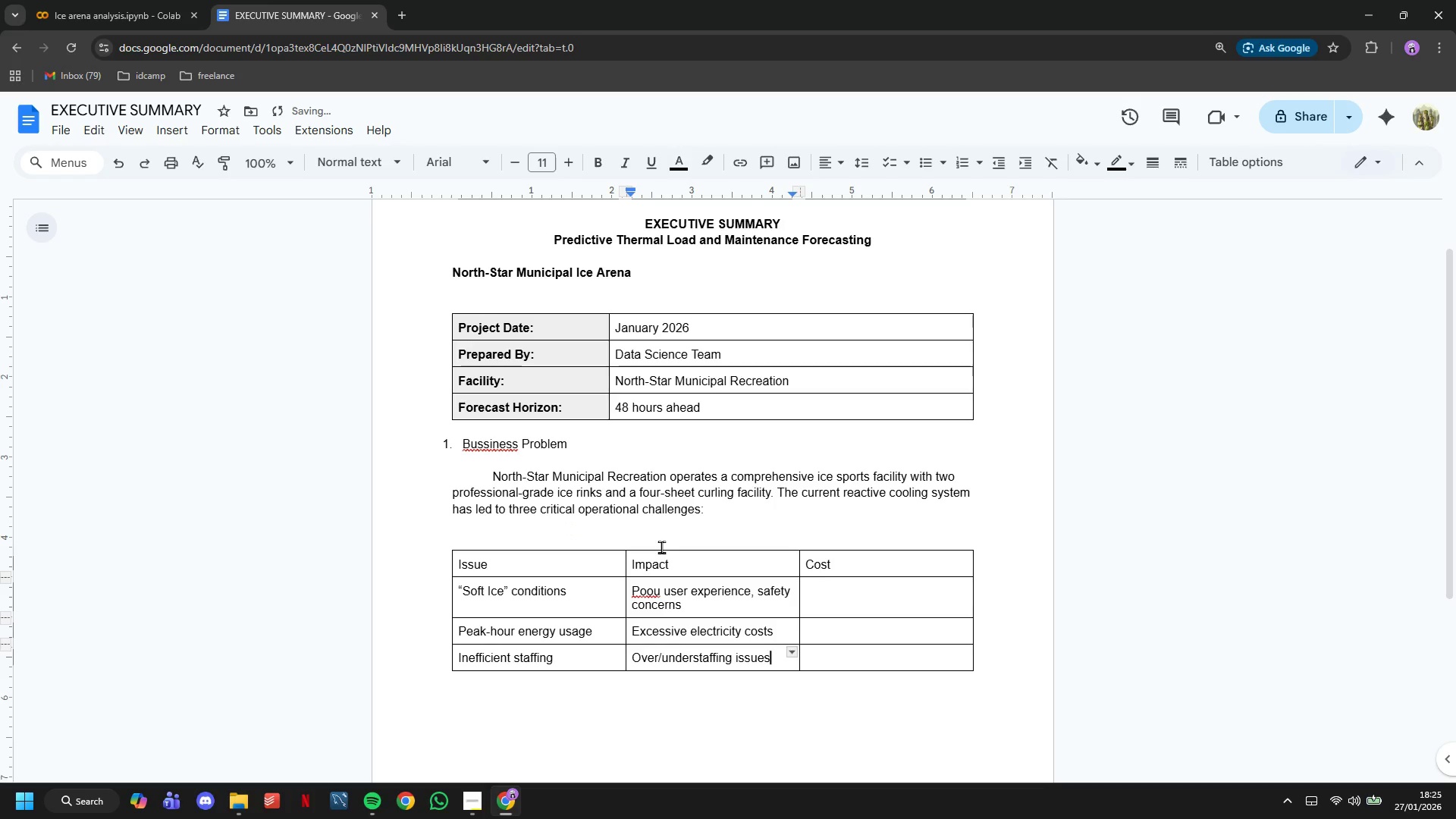 
key(ArrowUp)
 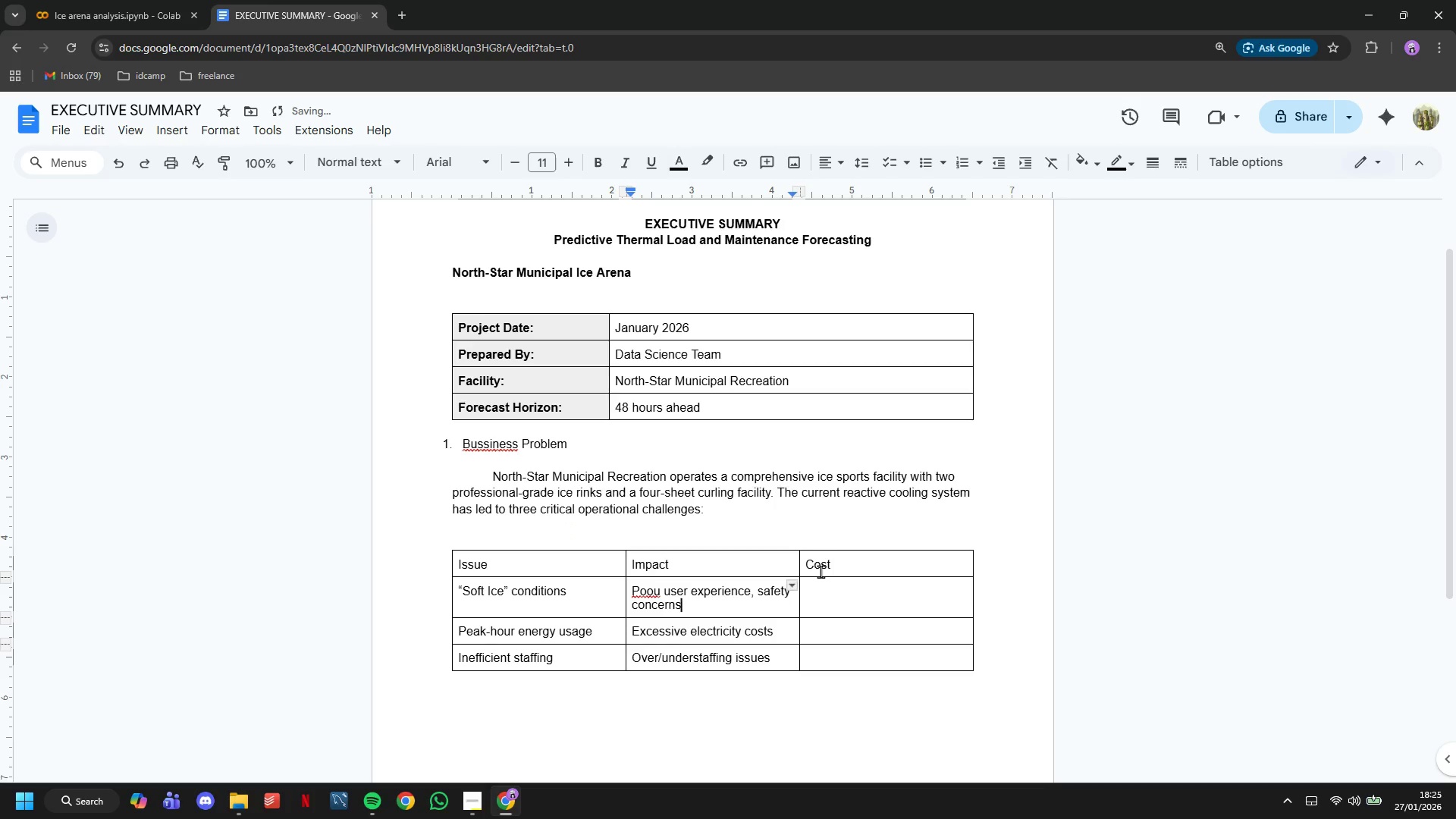 
key(ArrowUp)
 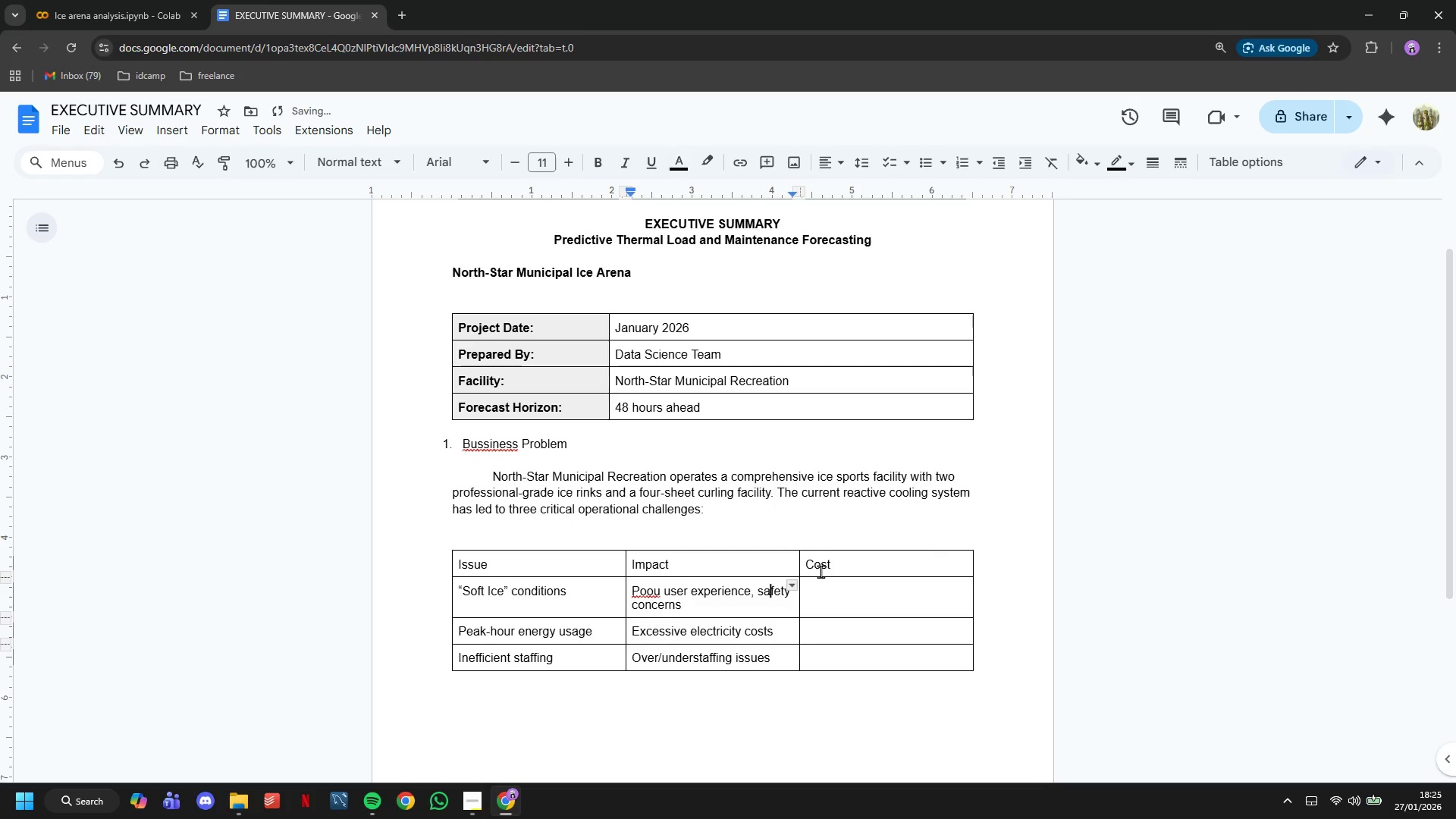 
key(ArrowUp)
 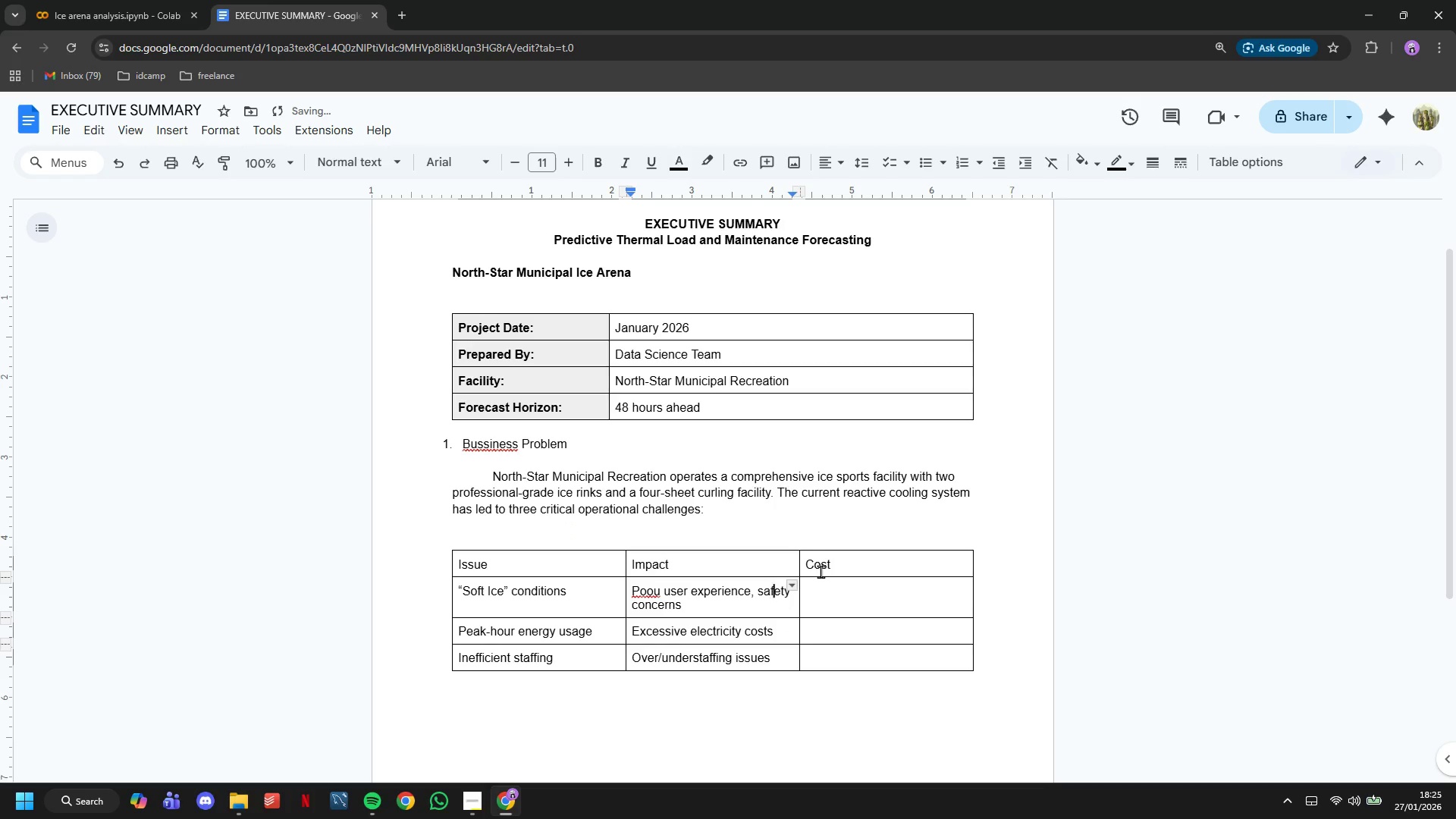 
key(ArrowRight)
 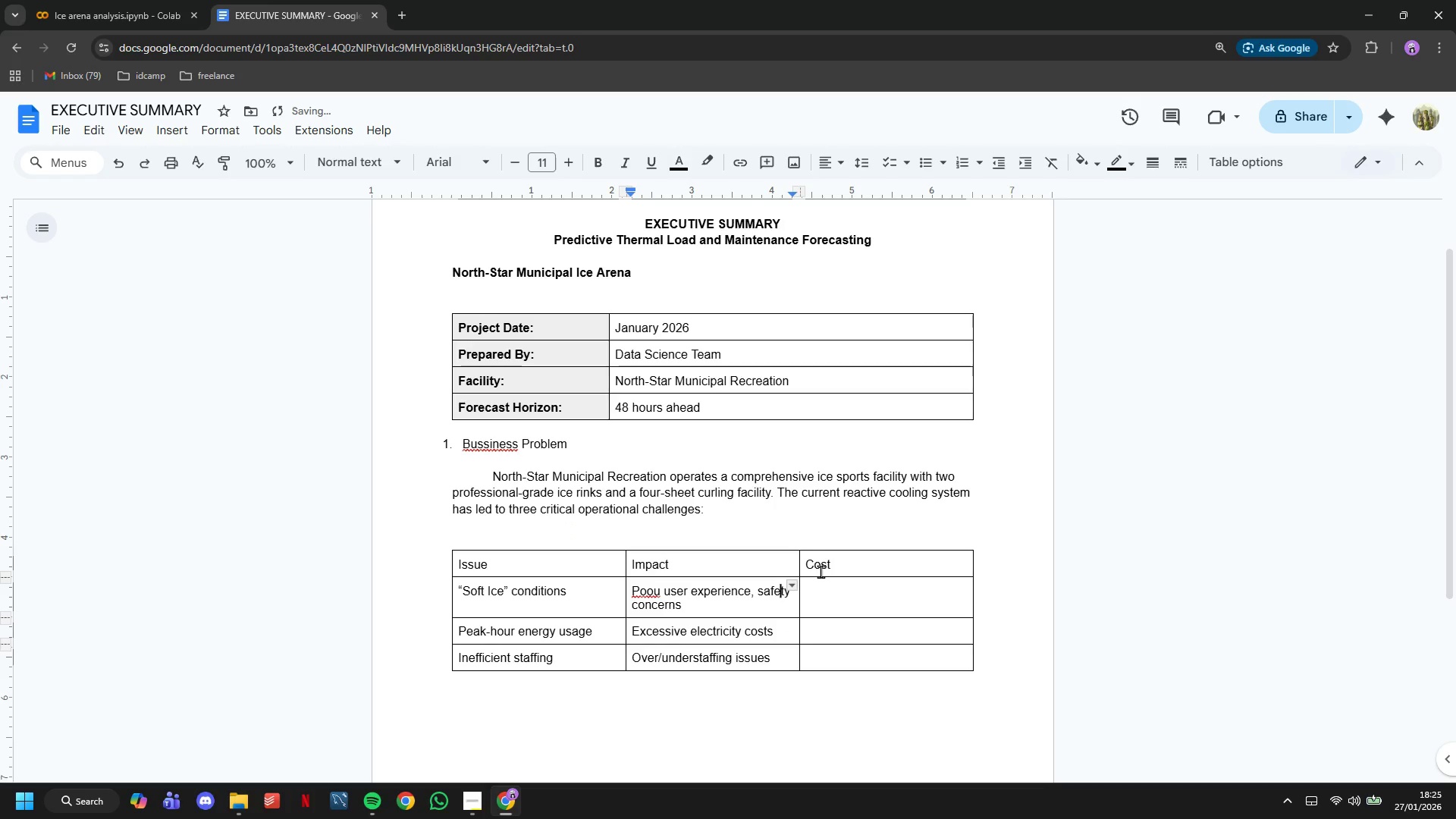 
key(ArrowRight)
 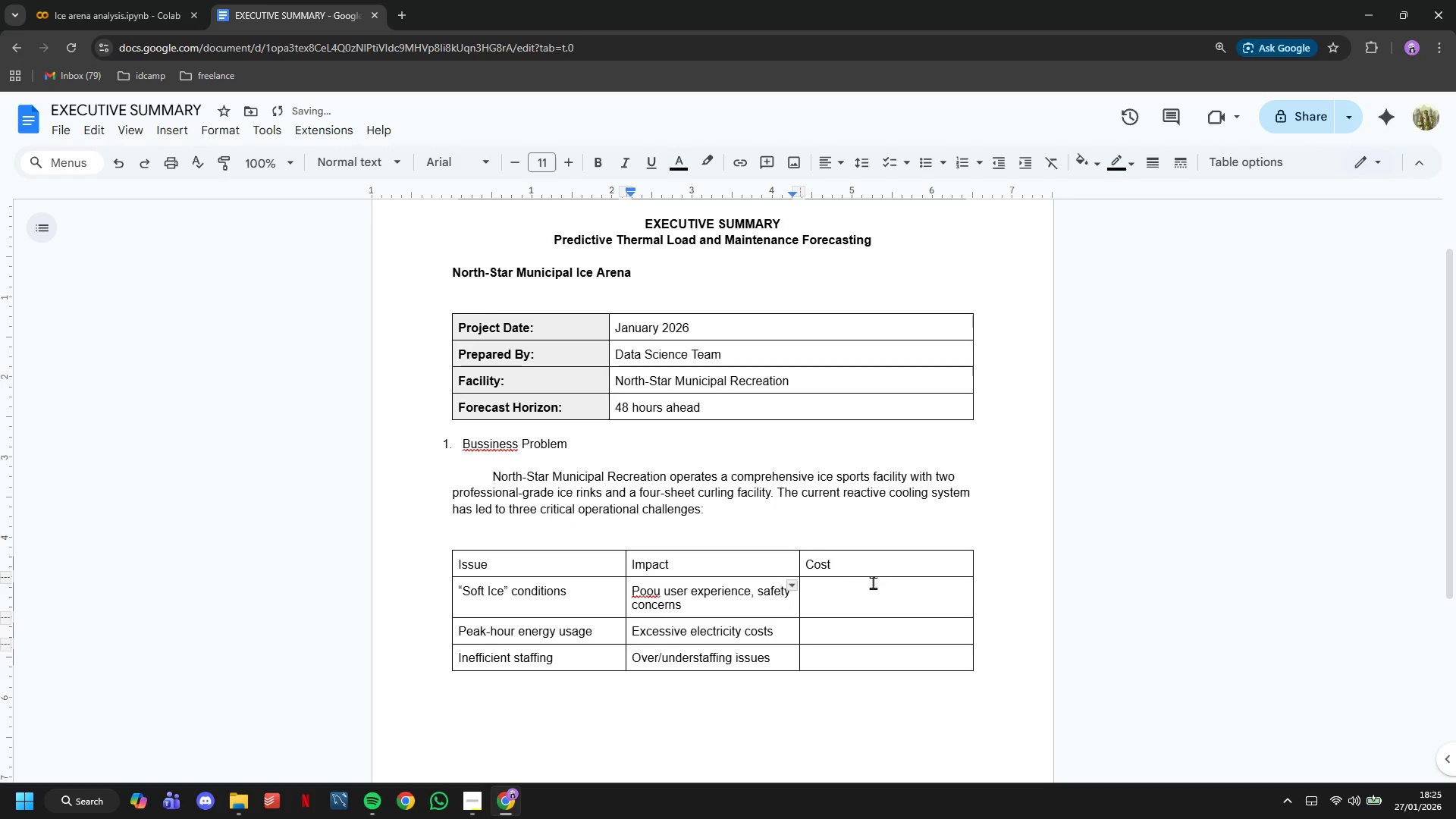 
left_click([890, 596])
 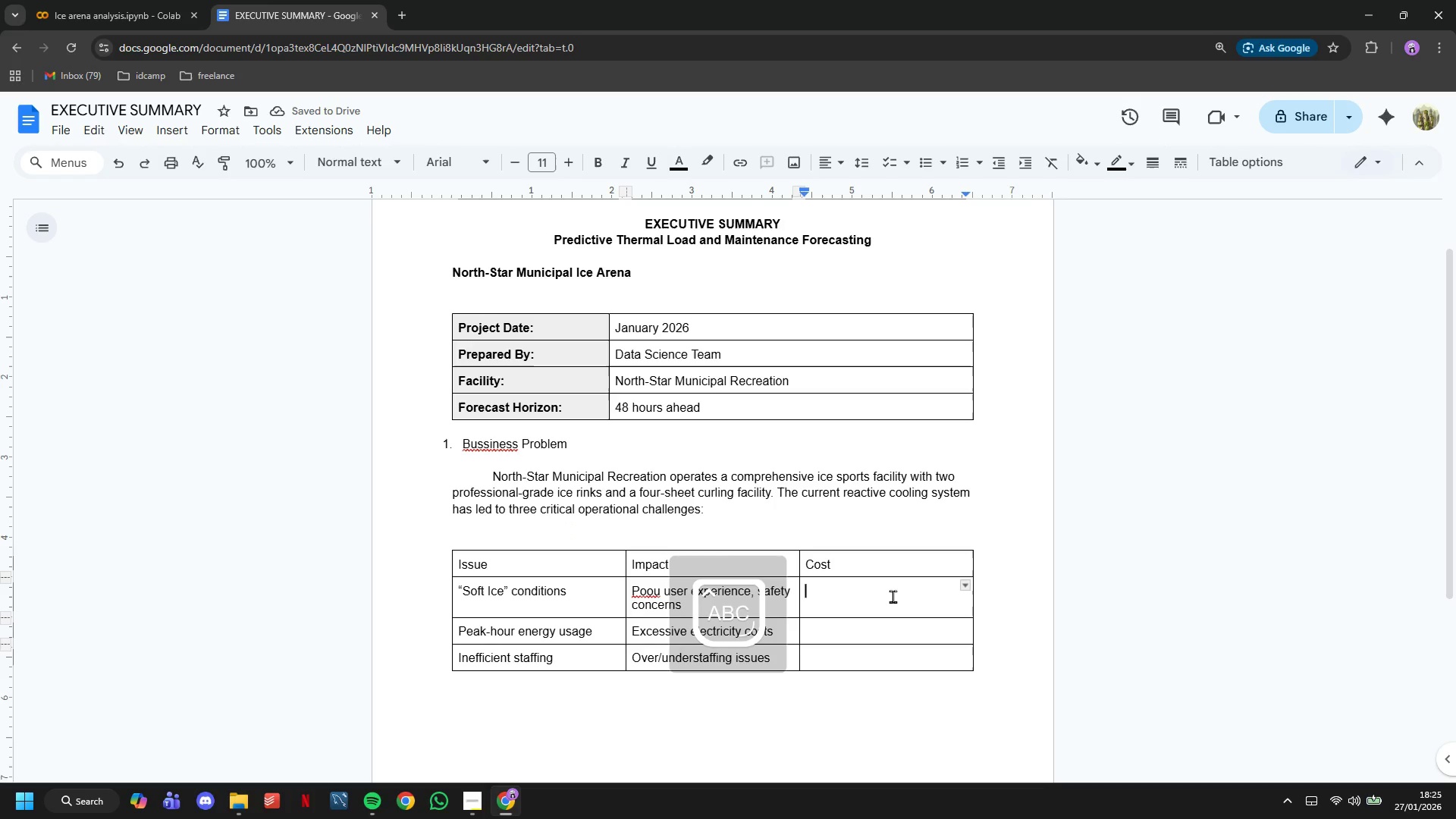 
type(Lost revenue from complaints)
 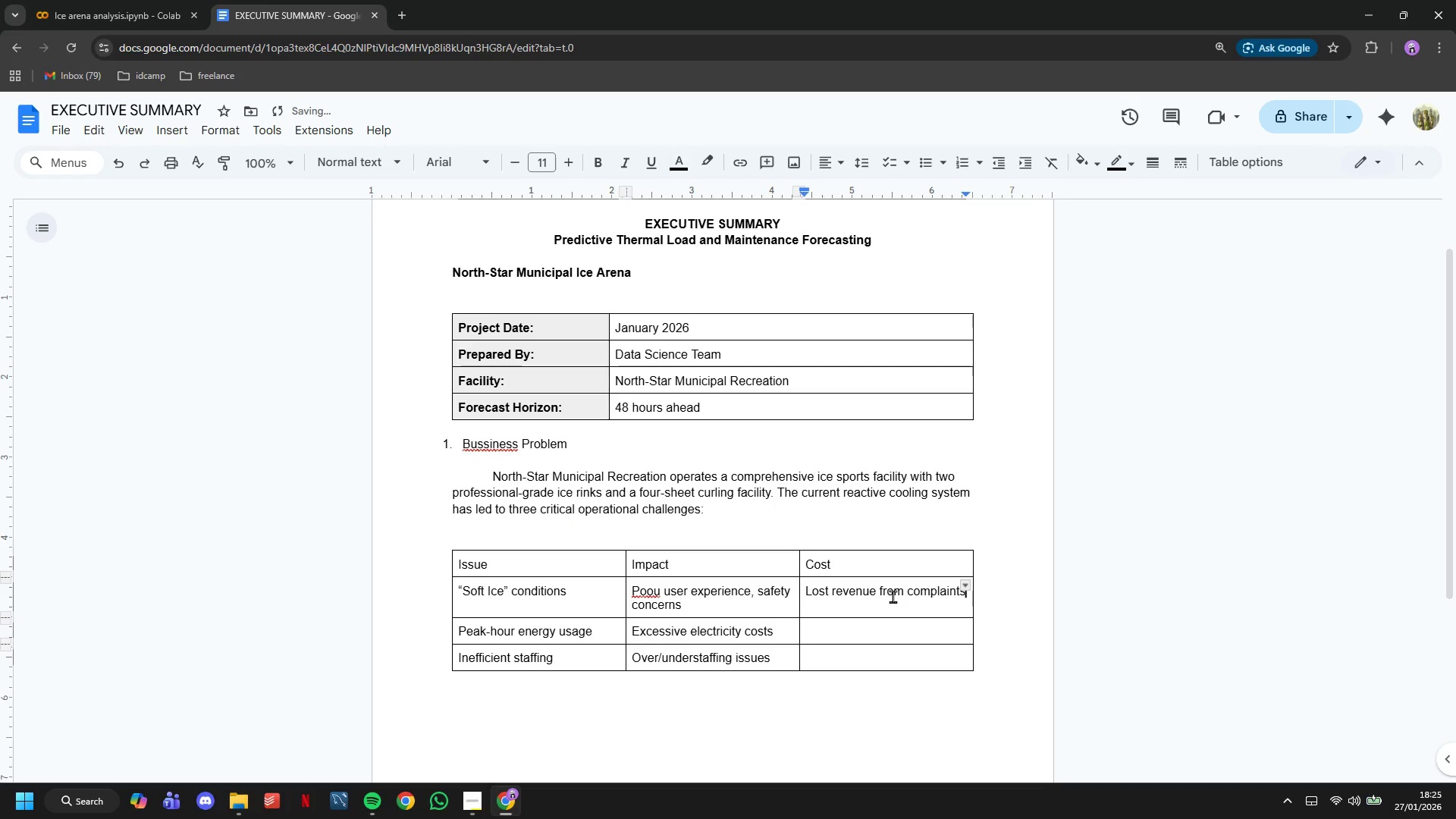 
key(ArrowDown)
 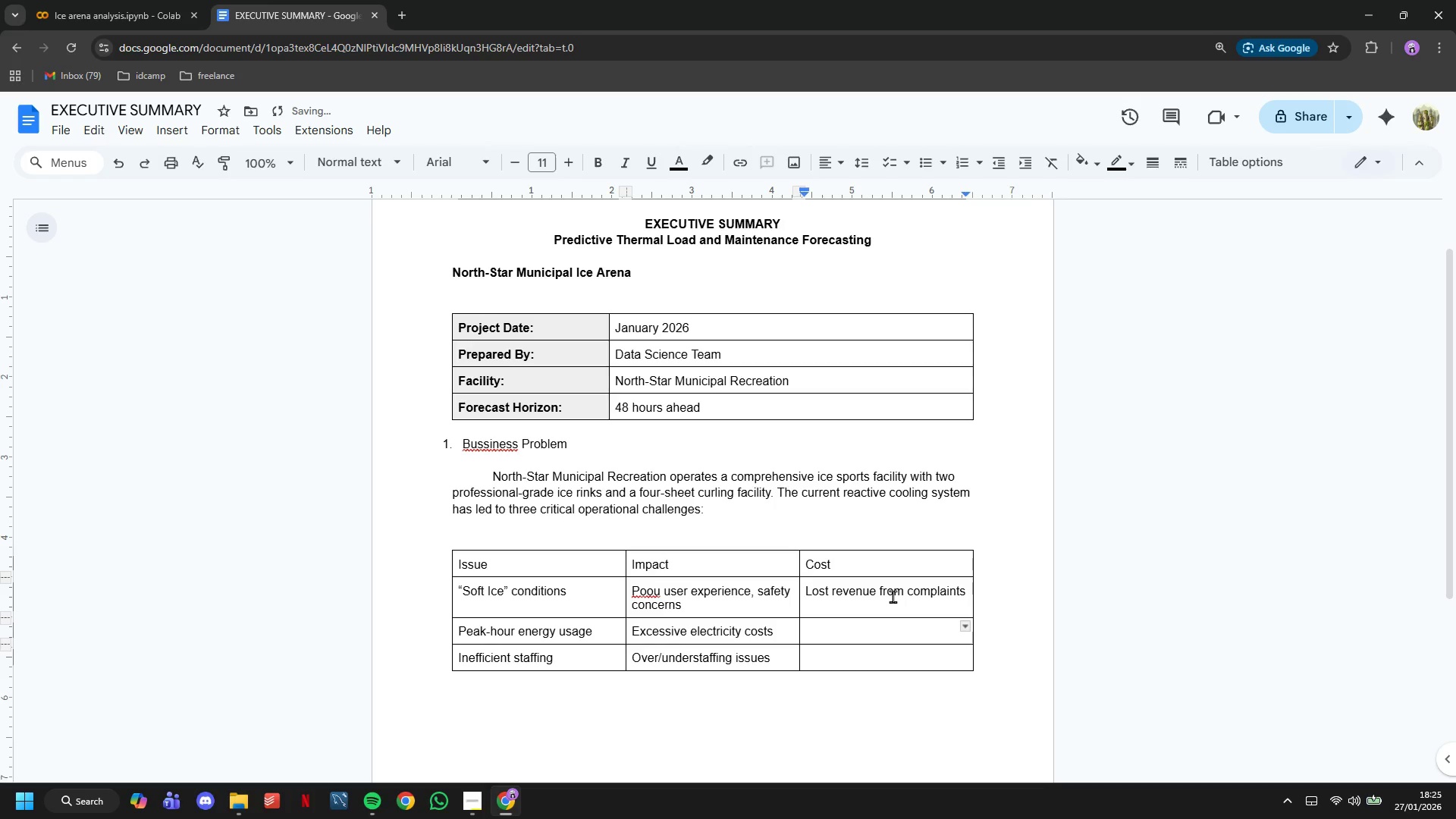 
type($15,000+ anually)
 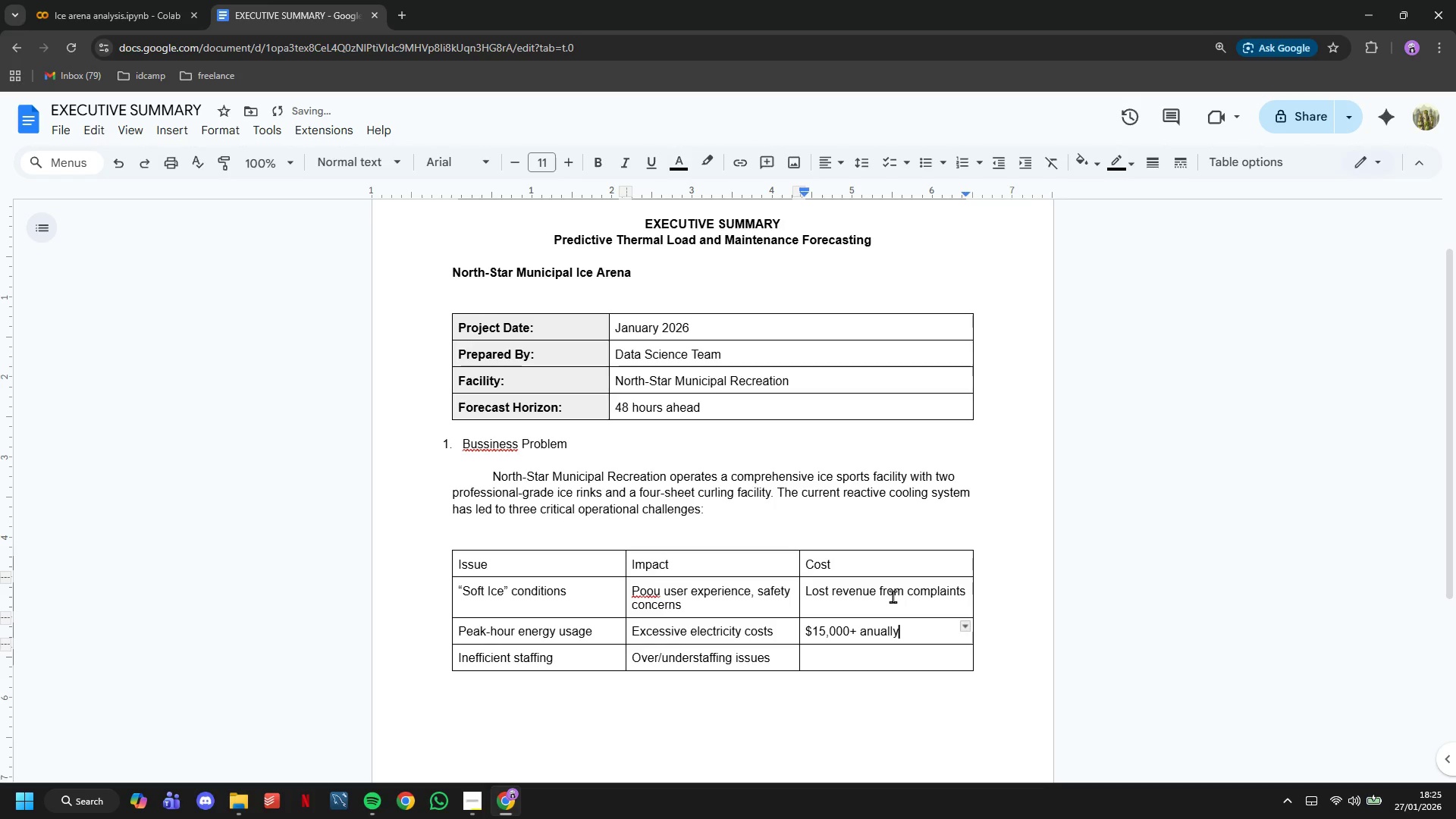 
key(ArrowDown)
 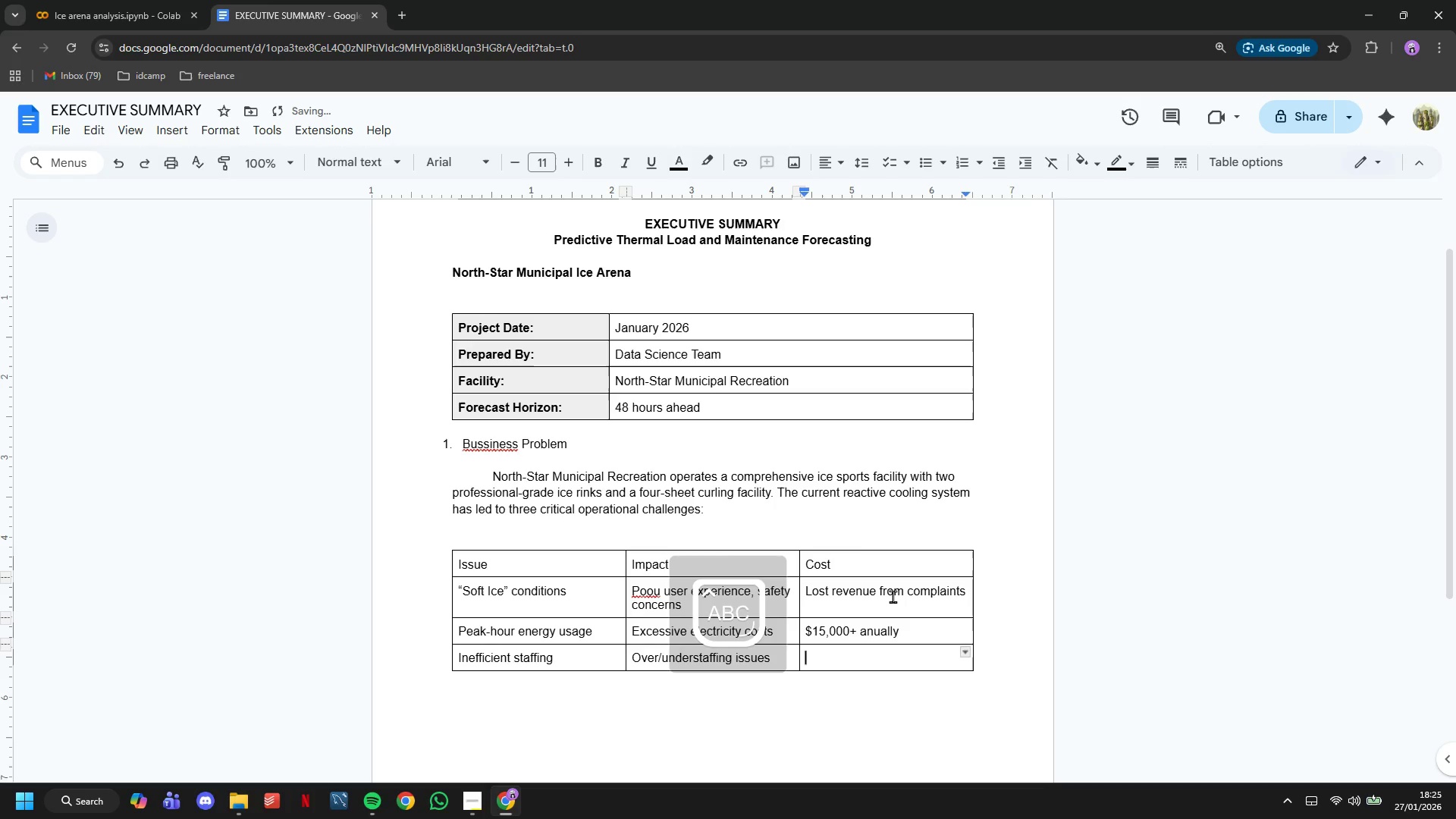 
type(Labor cost inefficn)
key(Backspace)
type(iency)
 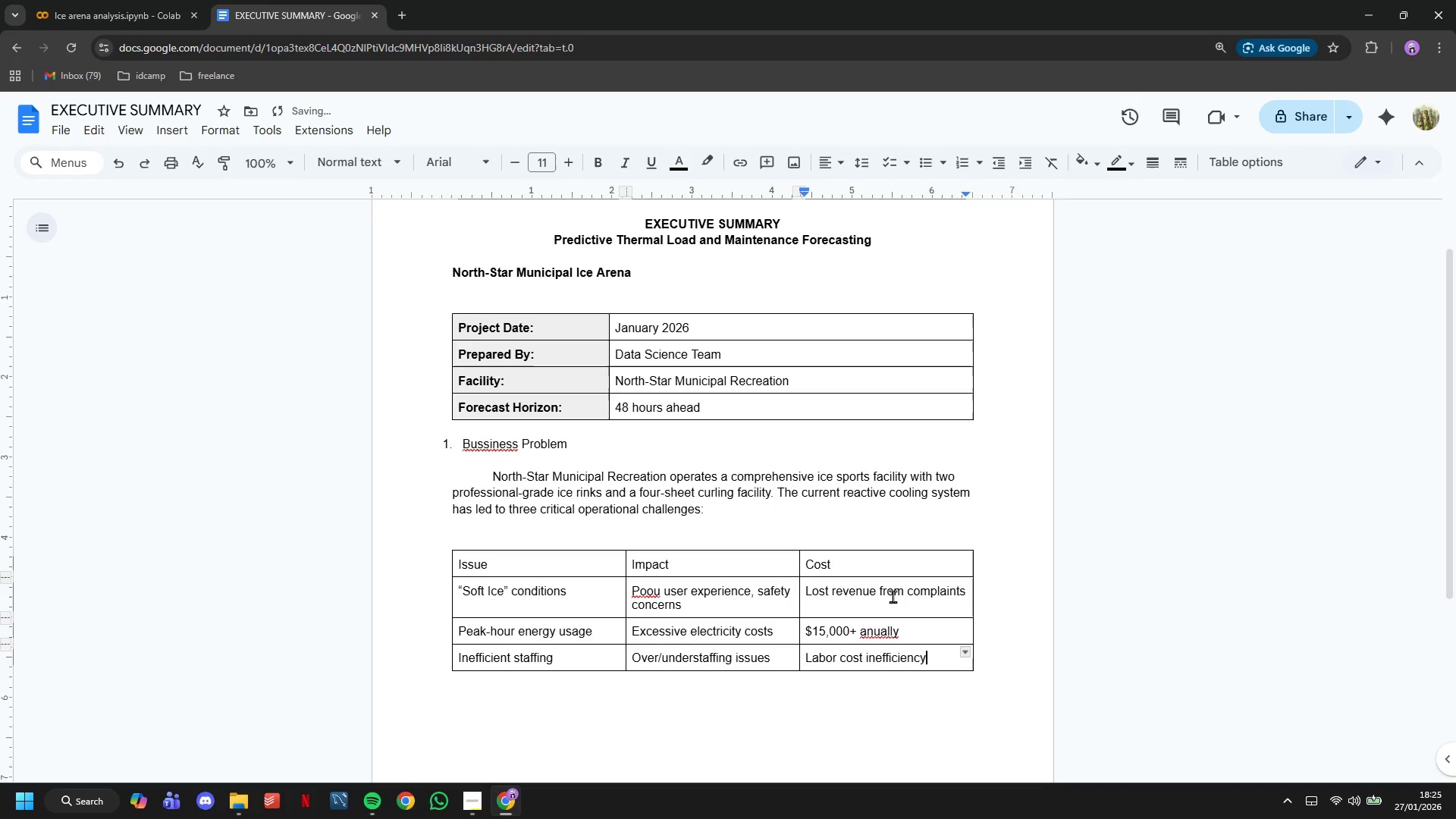 
key(Control+S)
 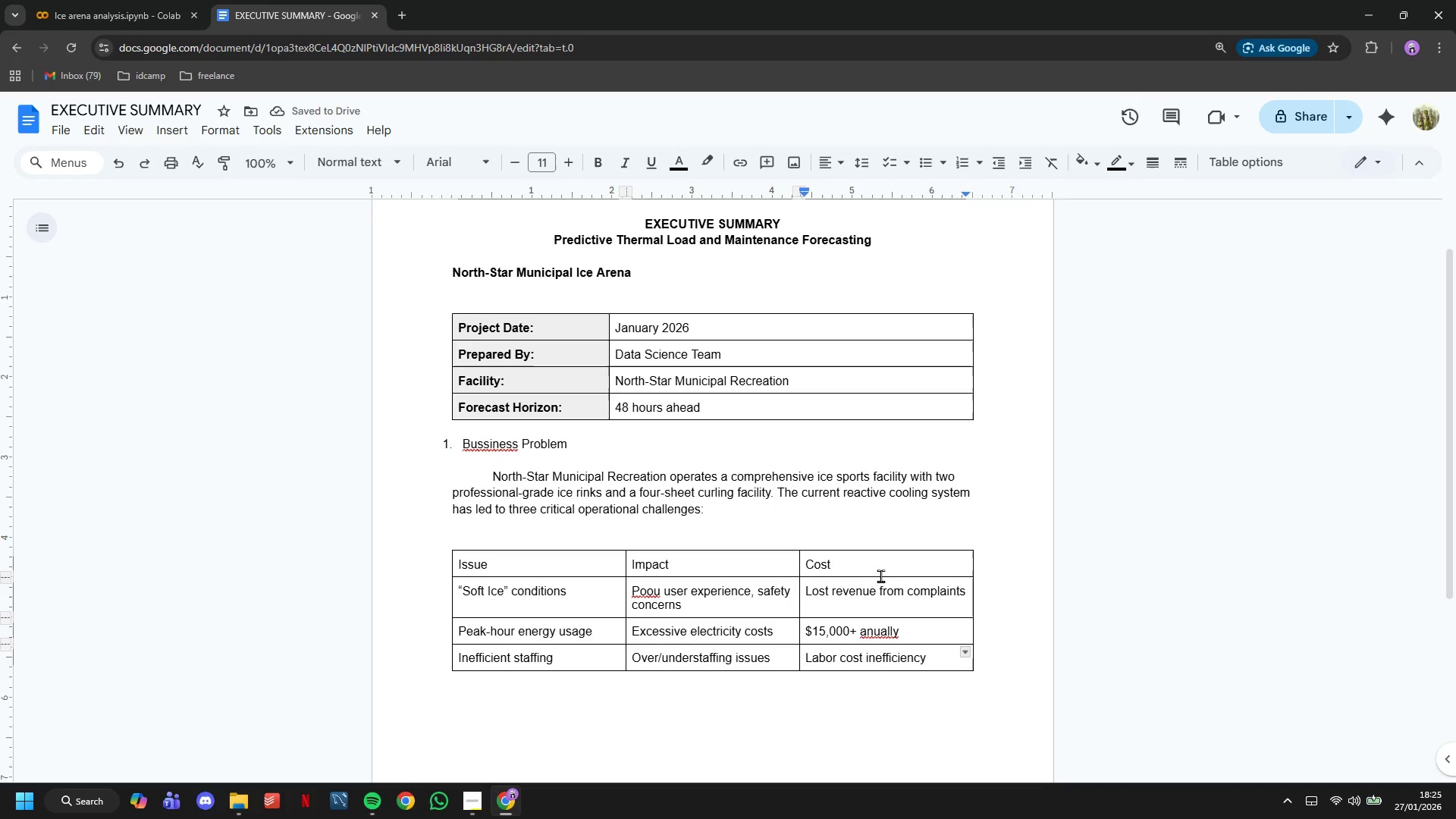 
left_click_drag(start_coordinate=[883, 570], to_coordinate=[520, 557])
 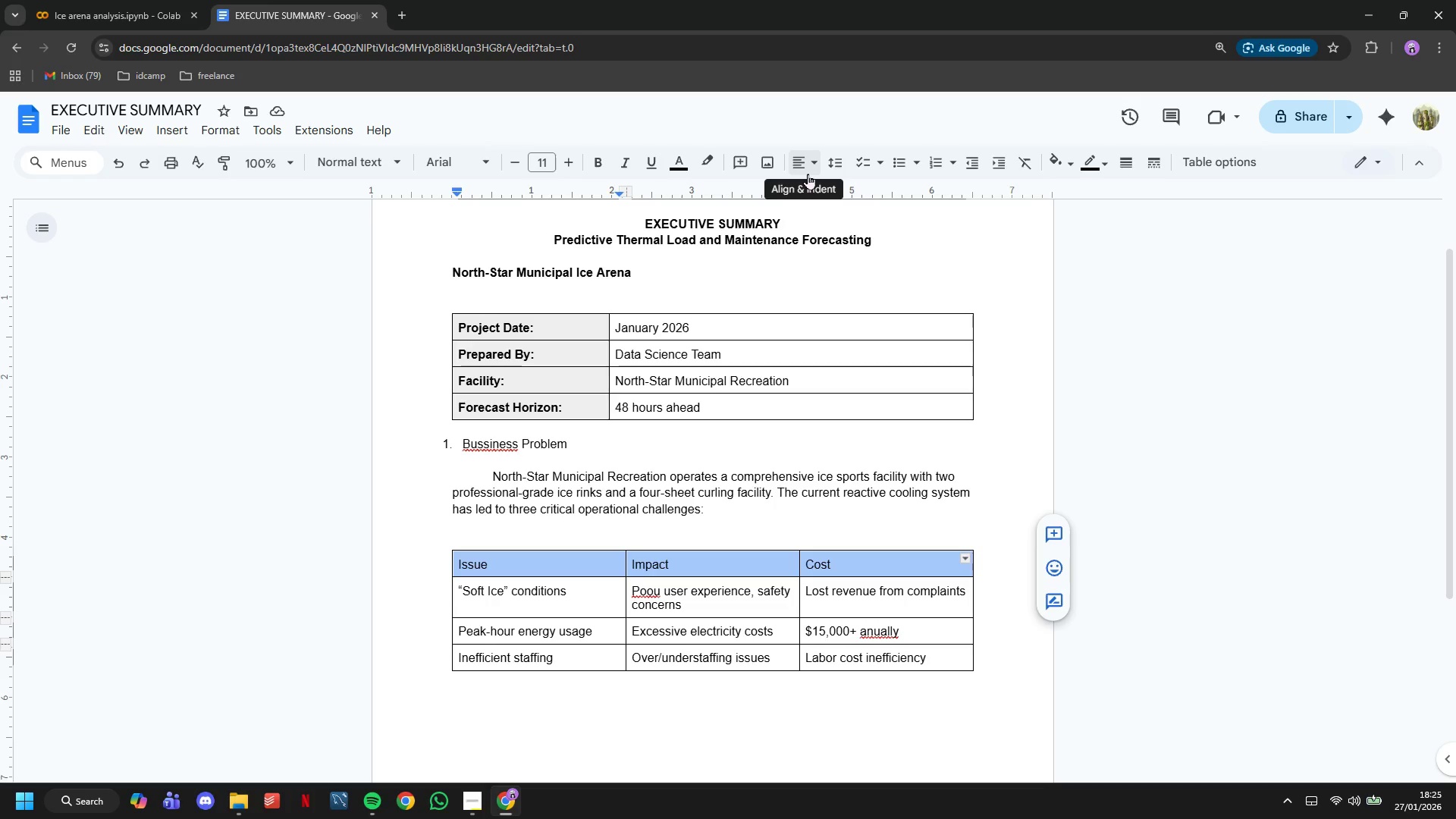 
wait(5.41)
 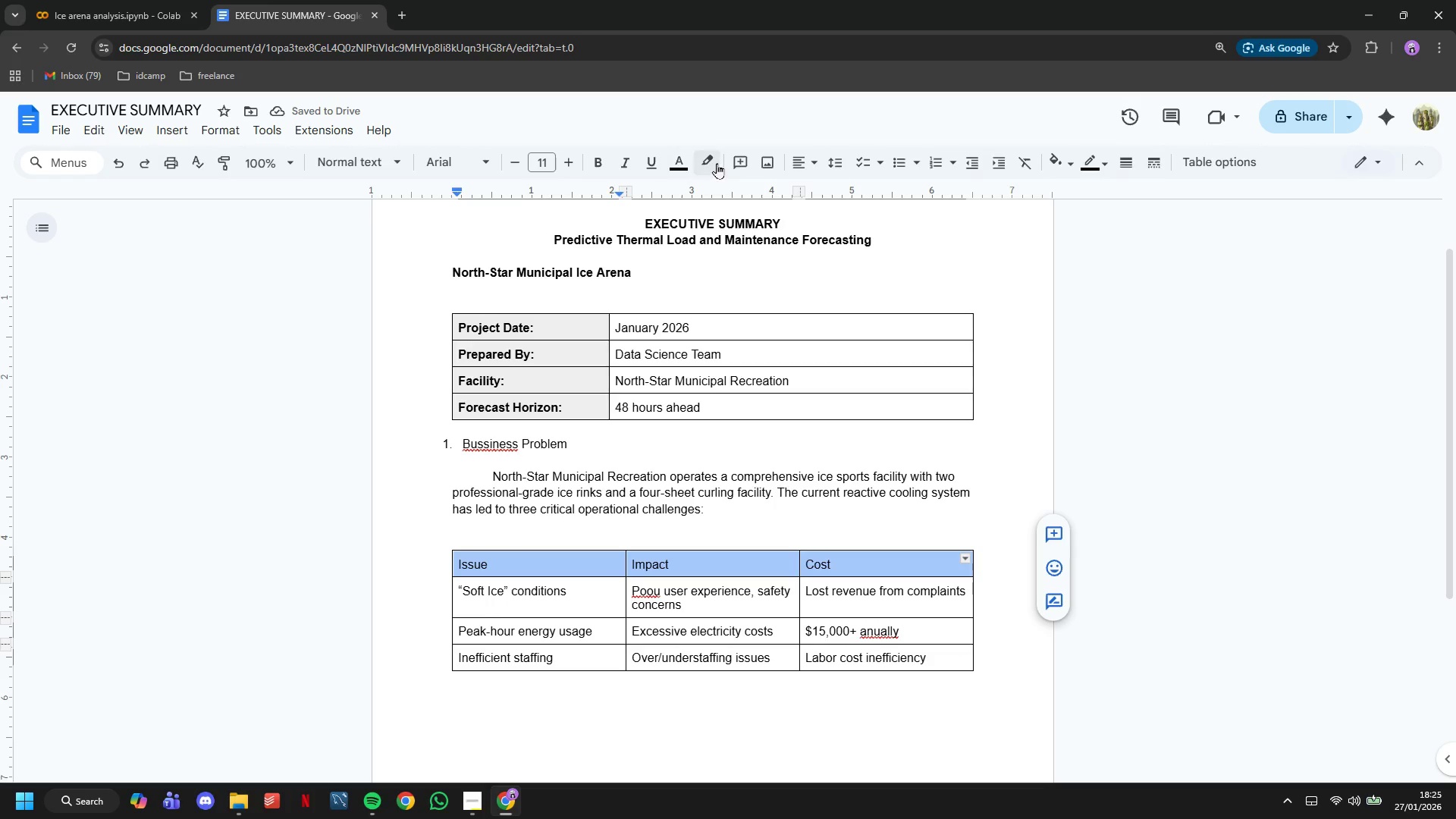 
left_click([1060, 165])
 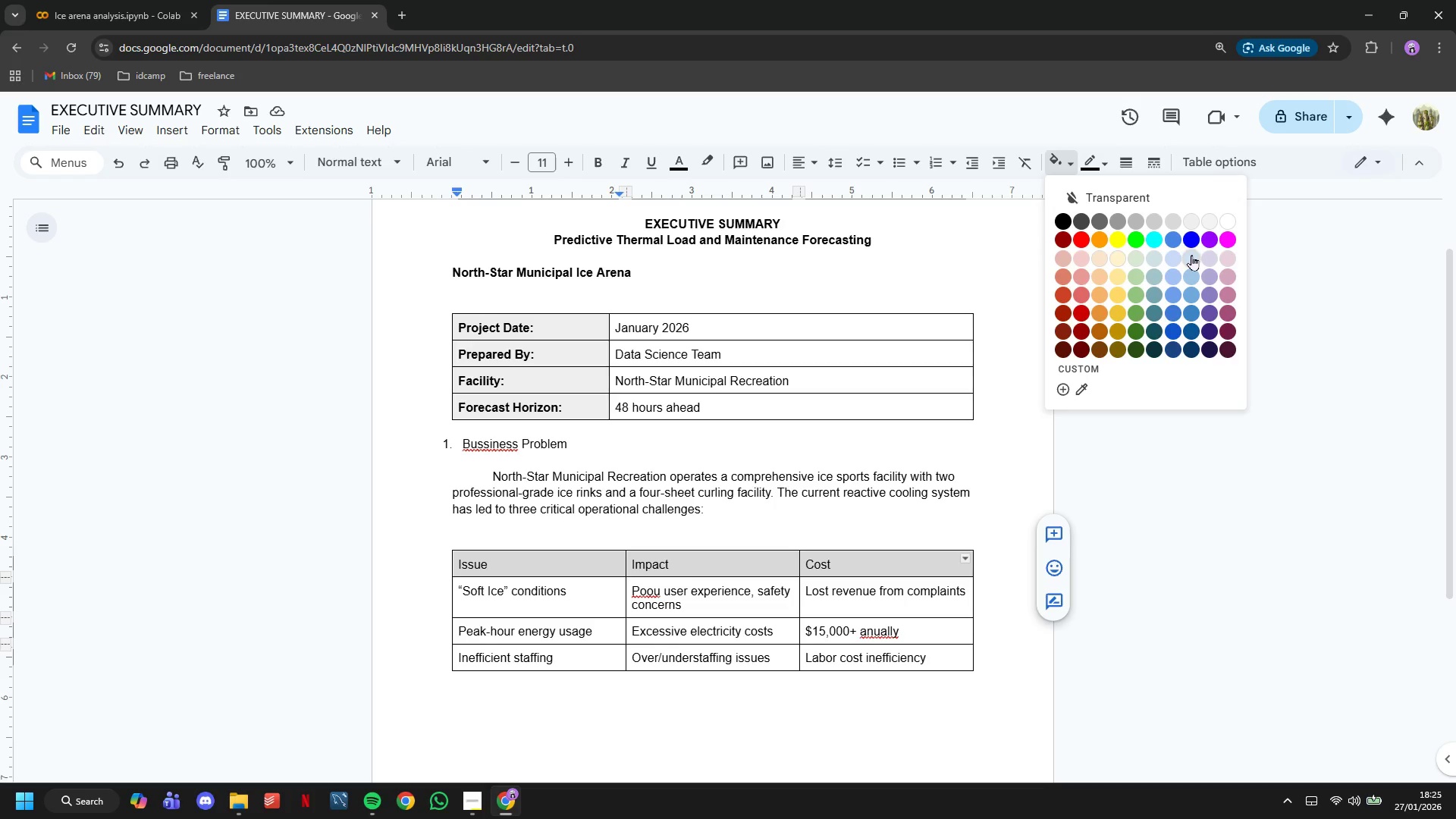 
left_click([1191, 255])
 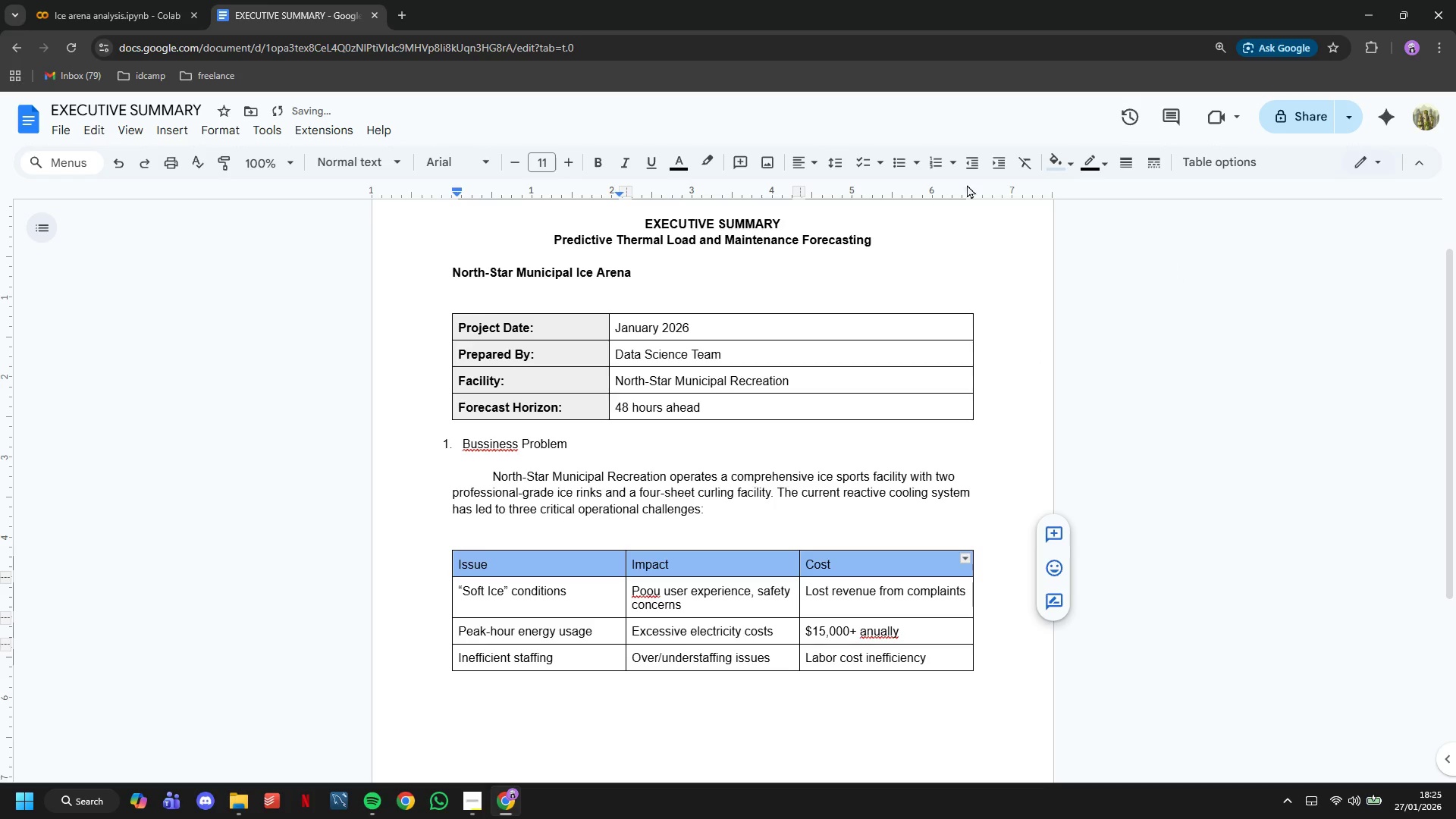 
left_click([1057, 158])
 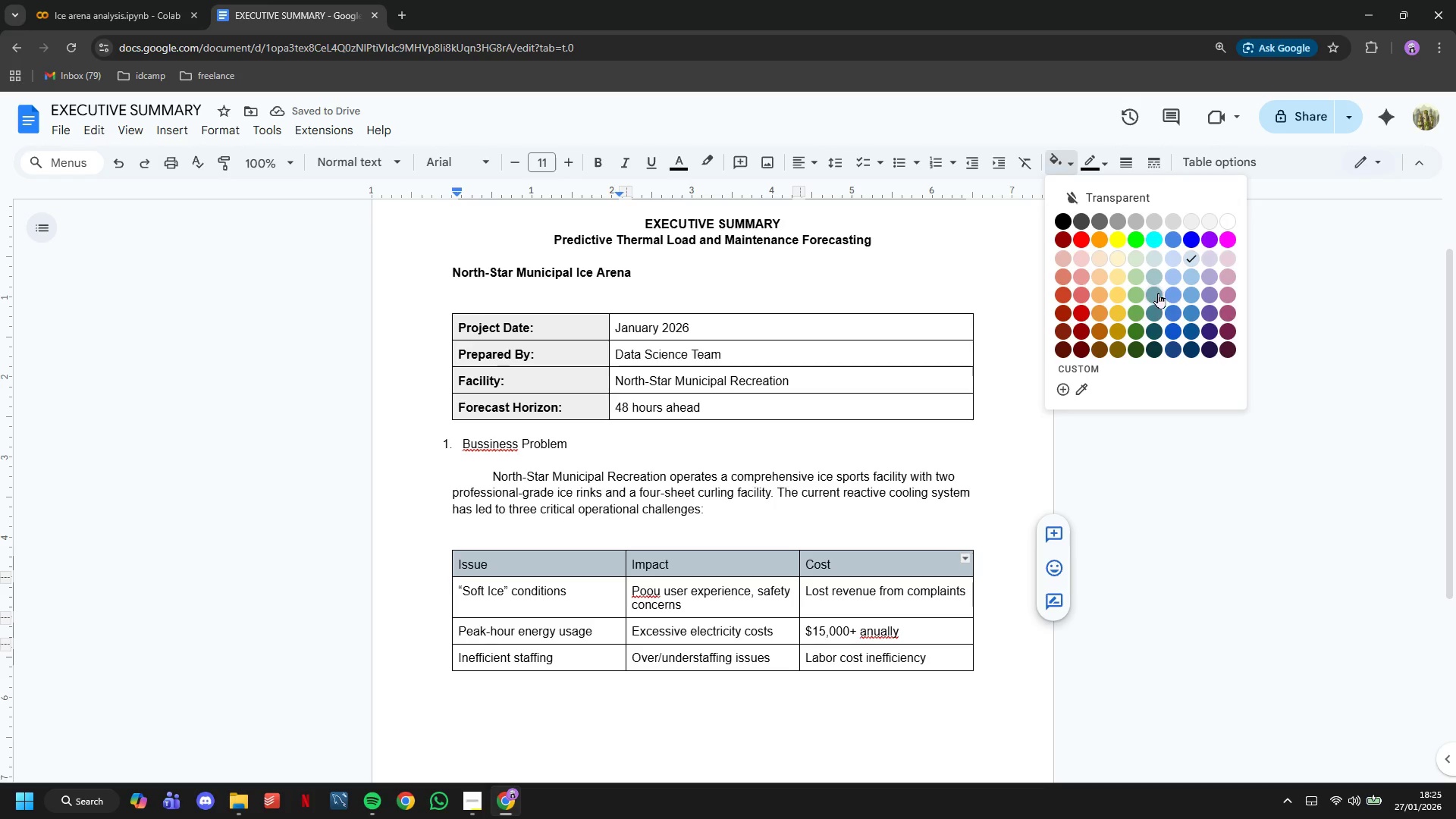 
left_click([1158, 293])
 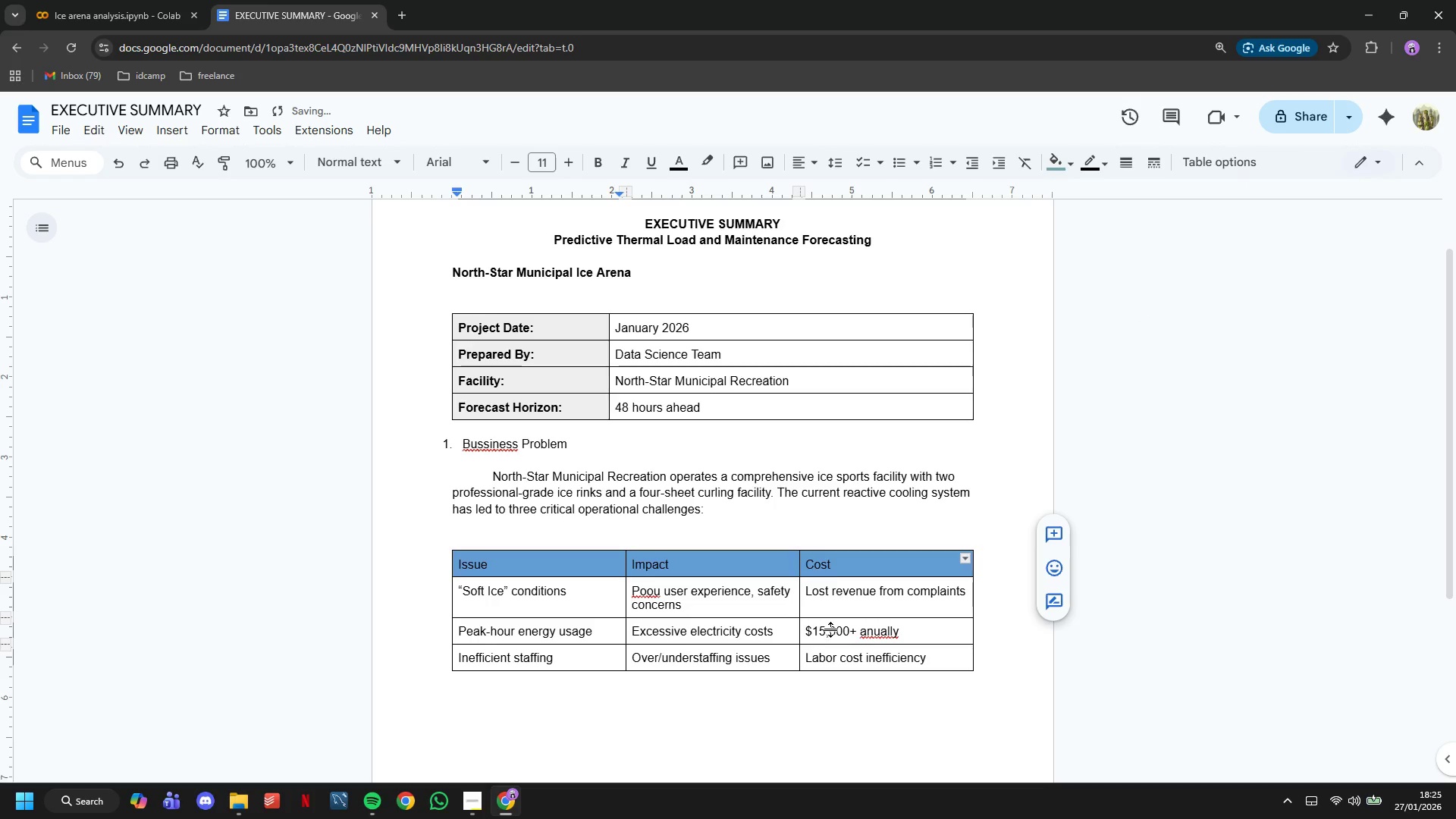 
left_click([830, 638])
 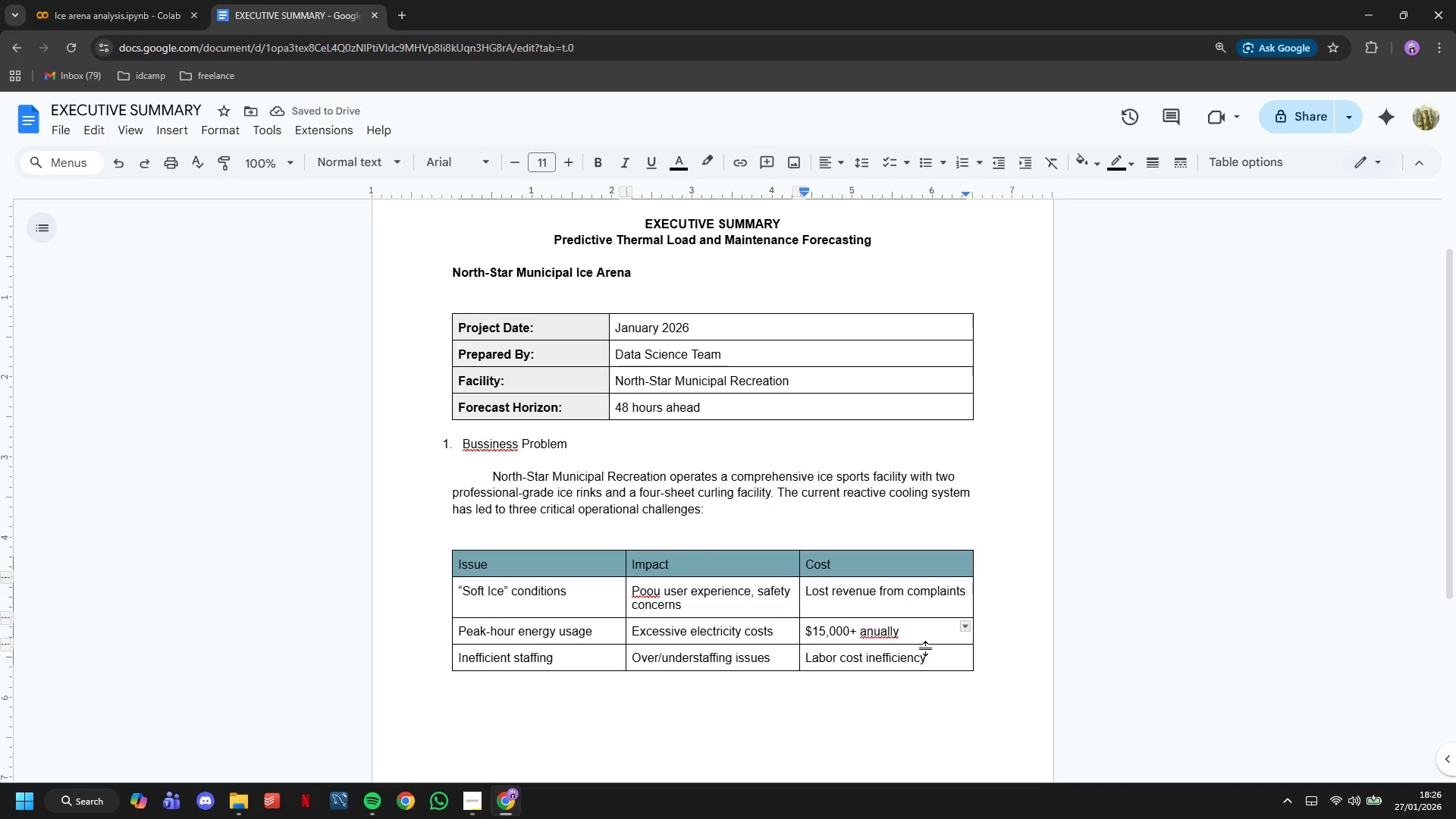 
left_click_drag(start_coordinate=[940, 654], to_coordinate=[535, 595])
 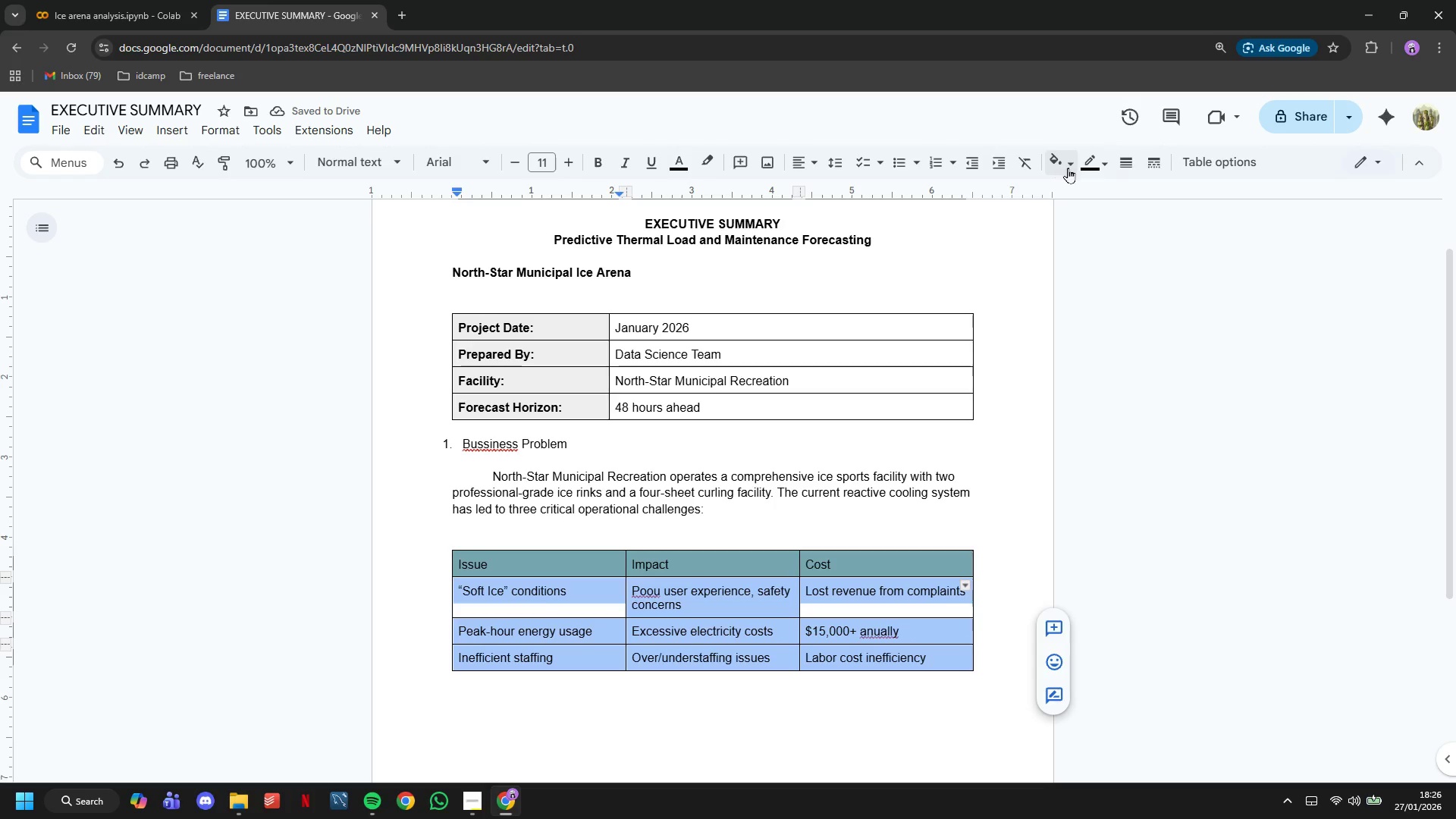 
left_click([1065, 165])
 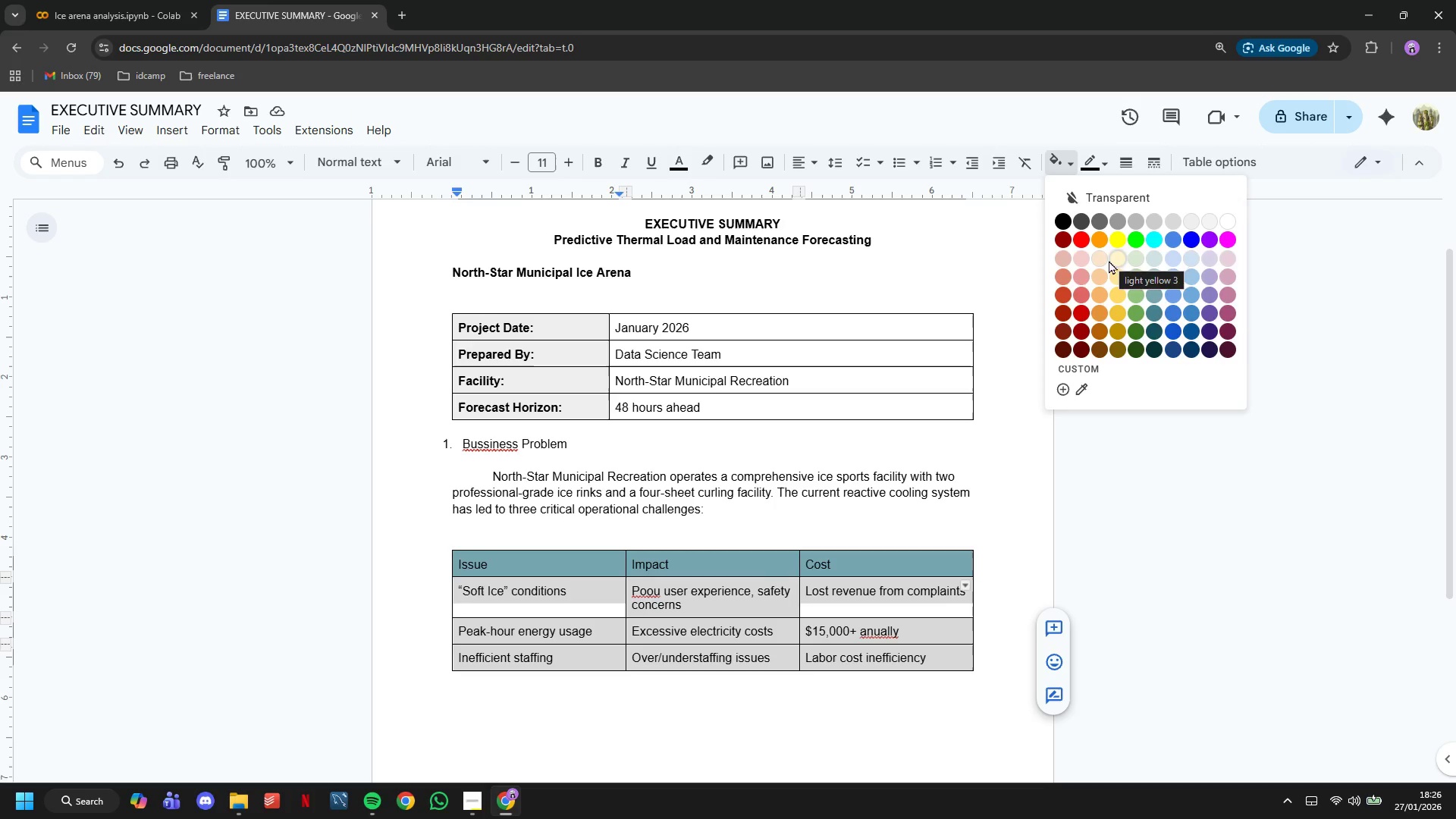 
left_click([1105, 260])
 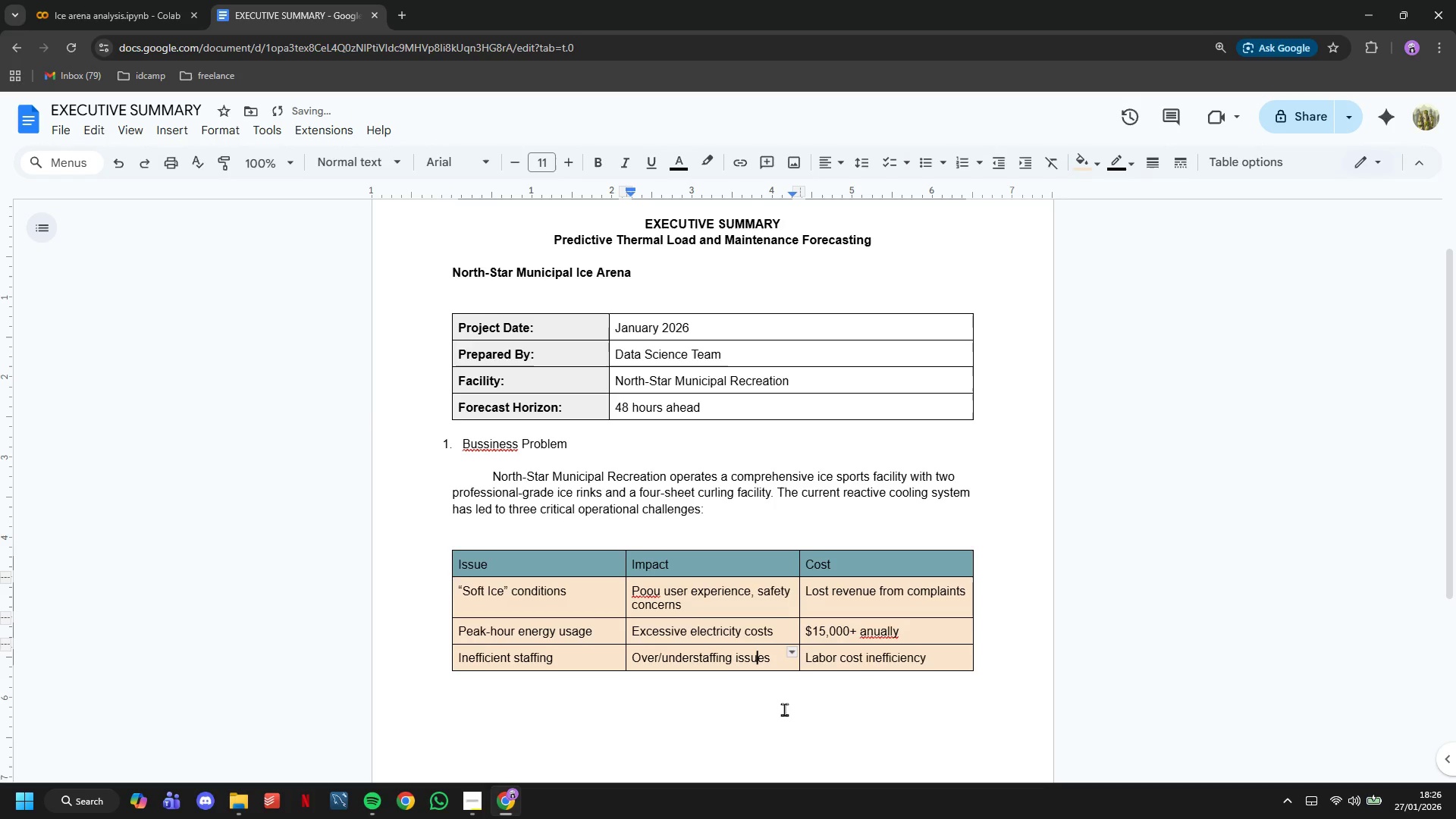 
scroll: coordinate [789, 675], scroll_direction: down, amount: 2.0
 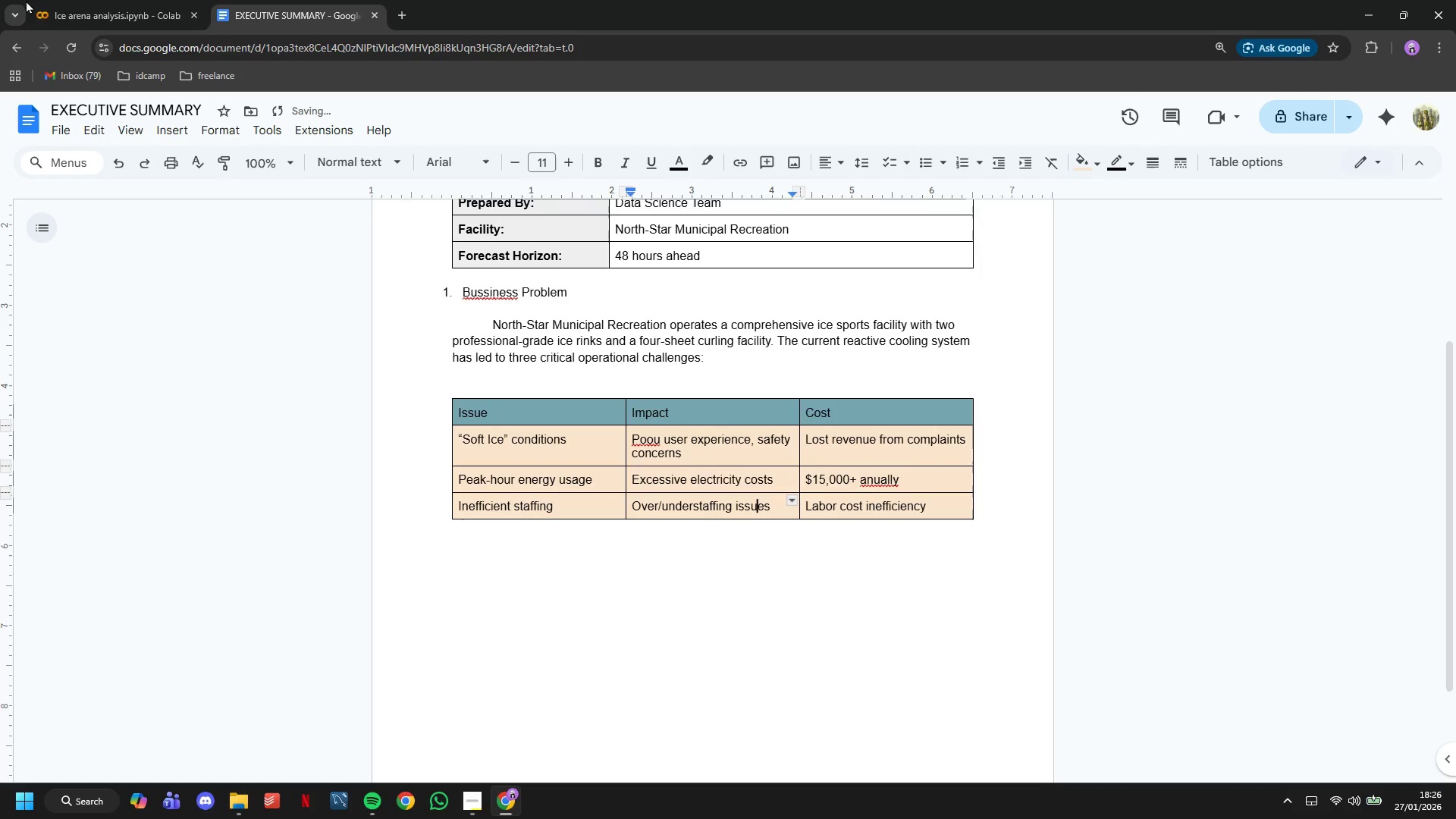 
left_click([90, 0])